 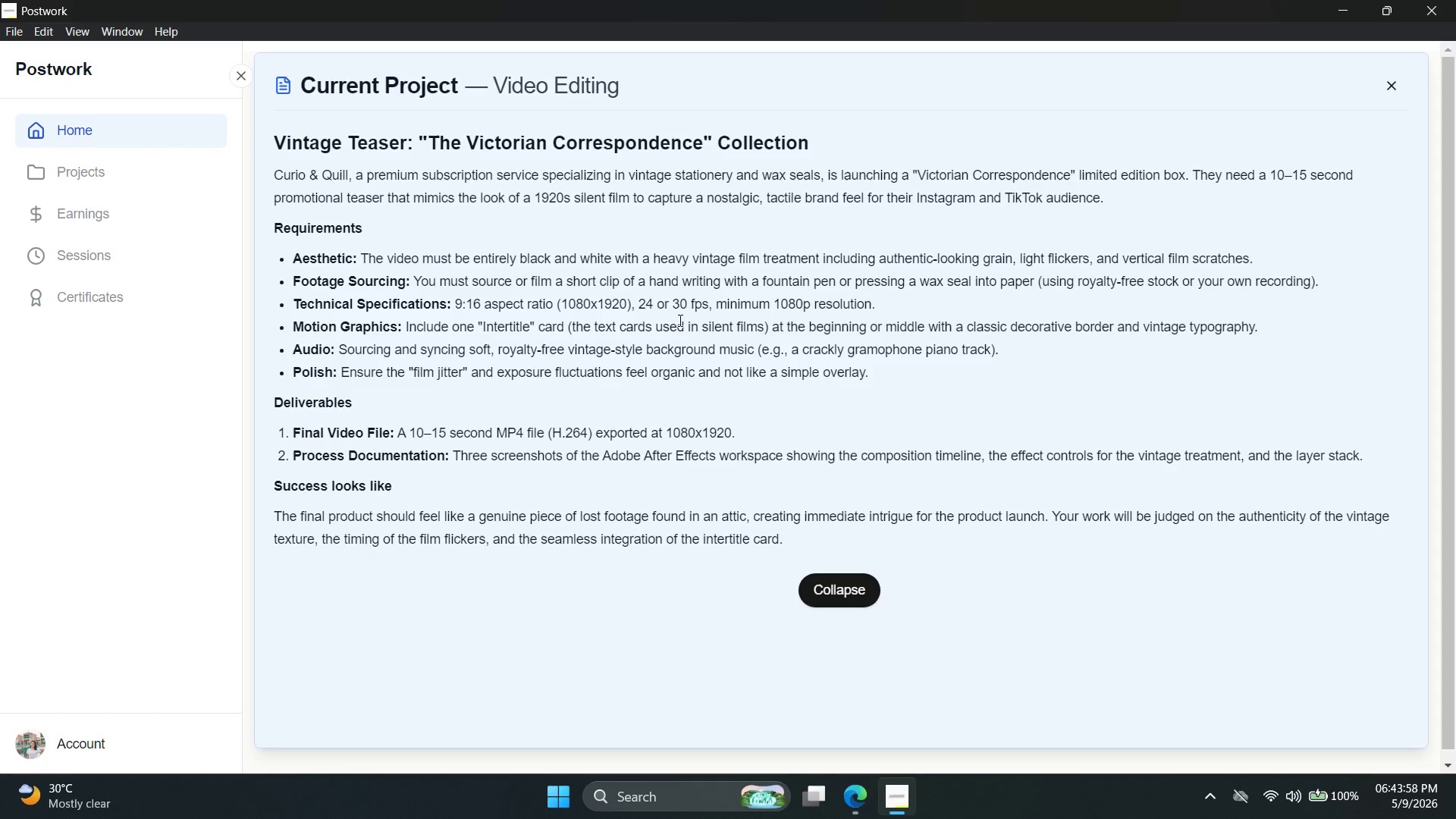 
left_click([849, 805])
 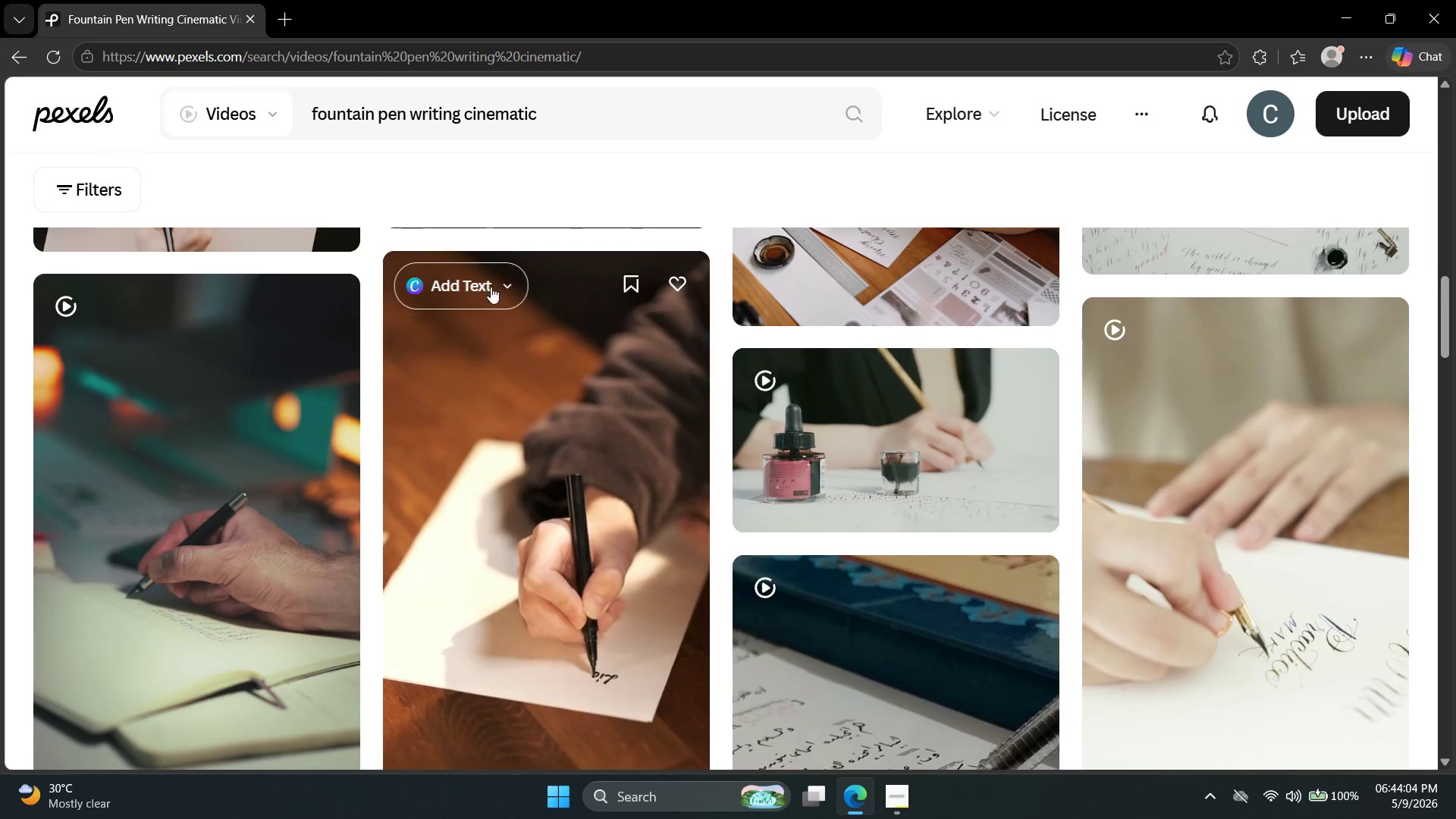 
scroll: coordinate [541, 428], scroll_direction: down, amount: 5.0
 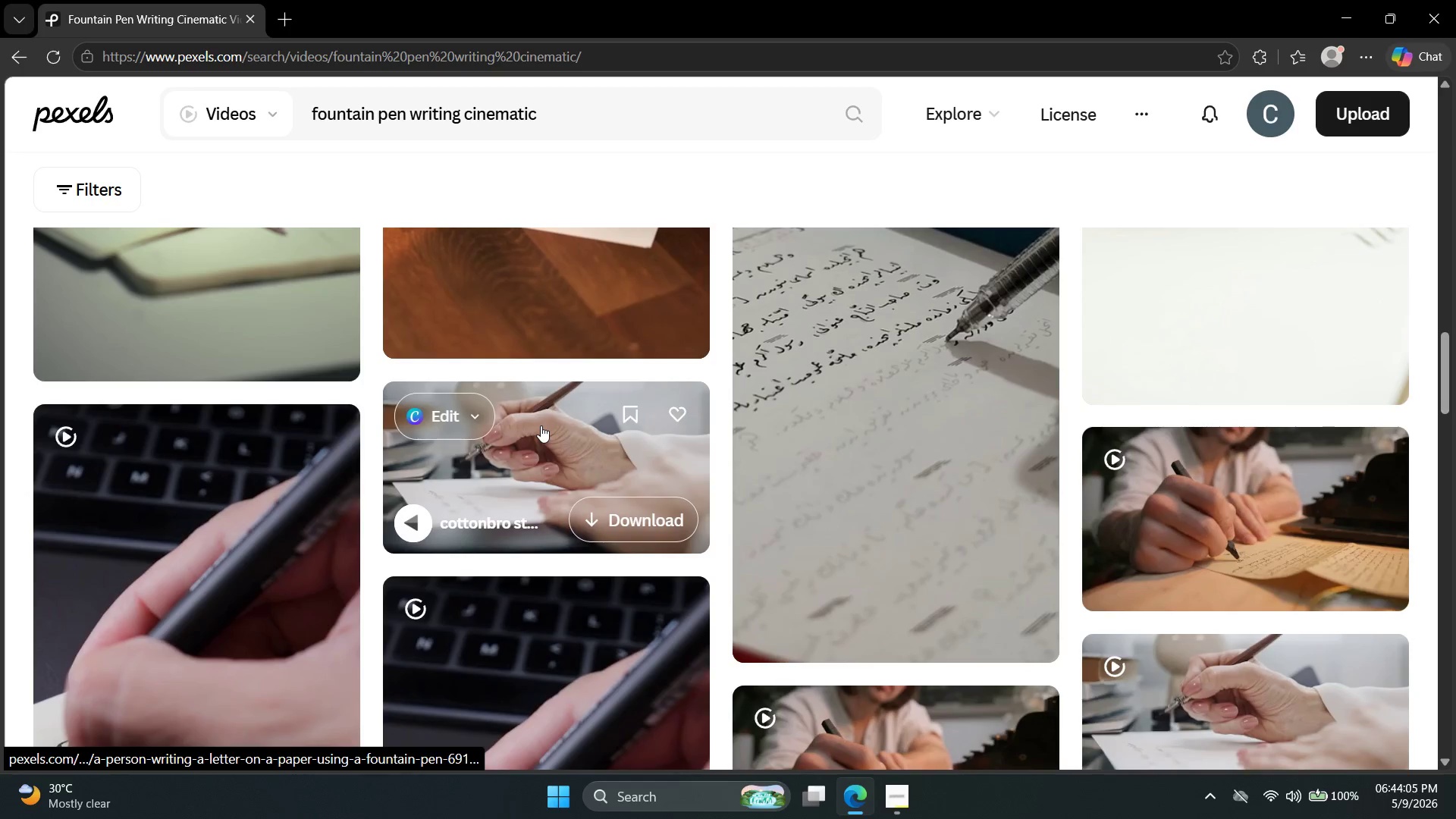 
scroll: coordinate [541, 422], scroll_direction: up, amount: 3.0
 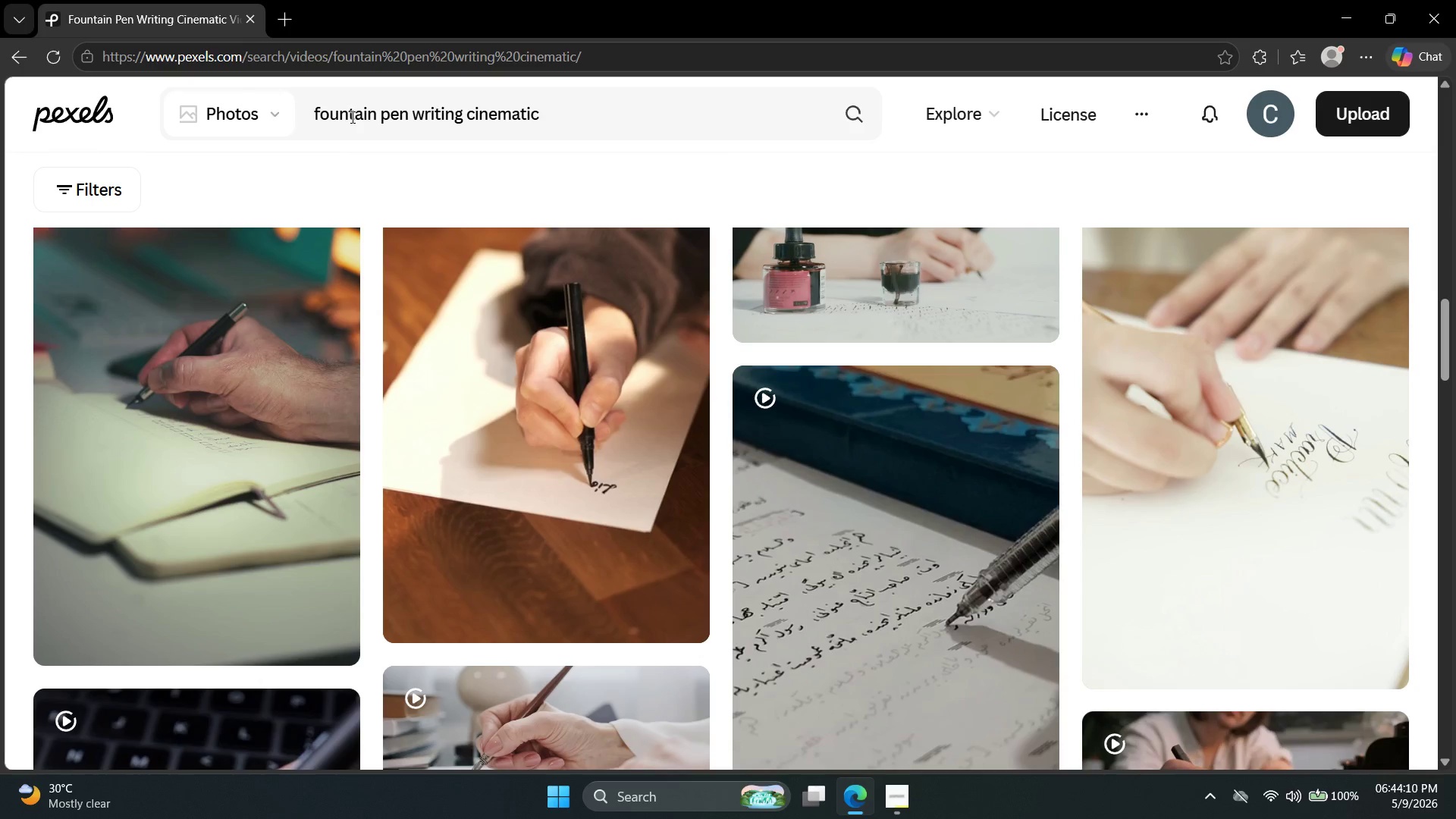 
wait(5.64)
 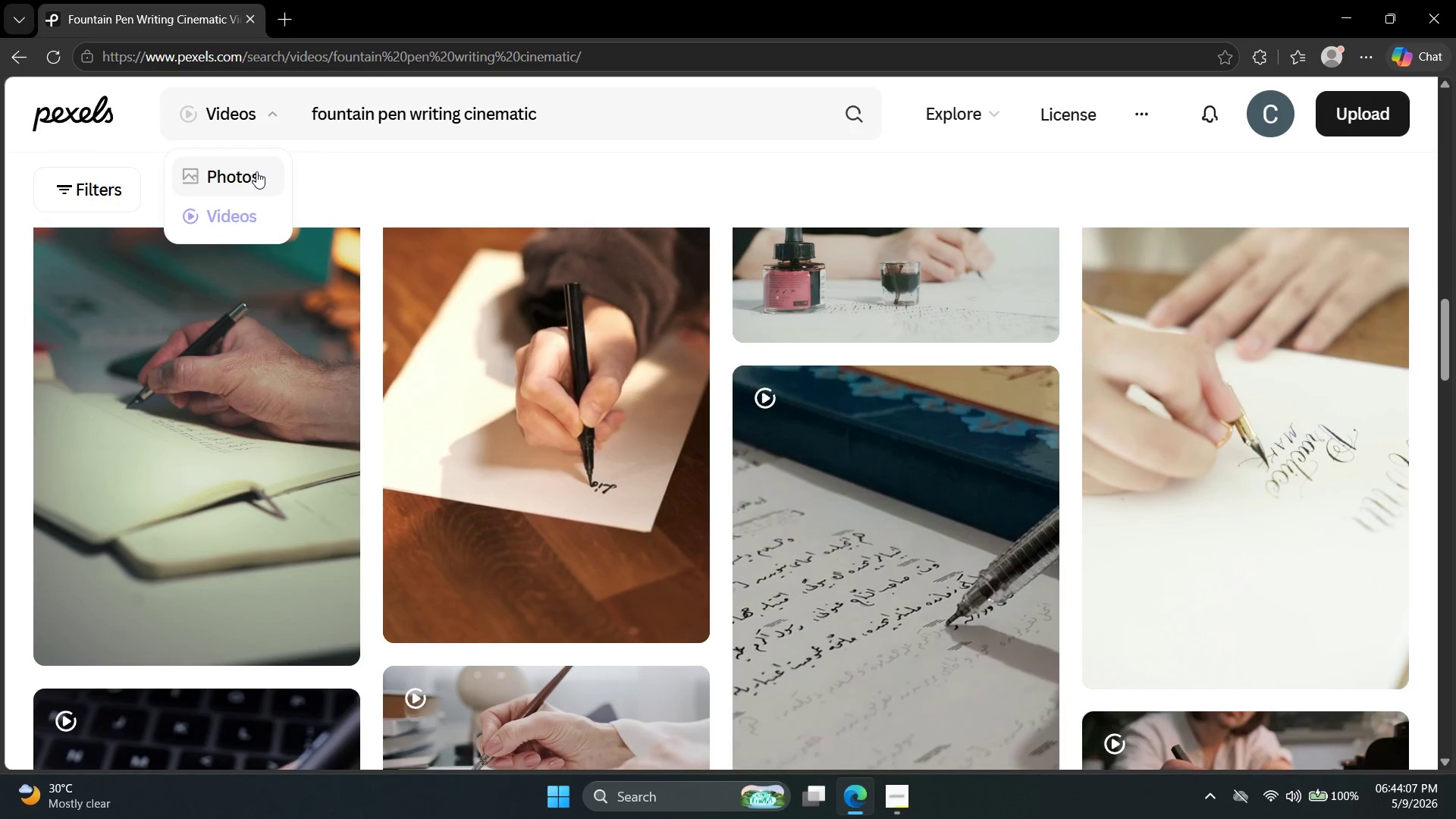 
left_click([246, 224])
 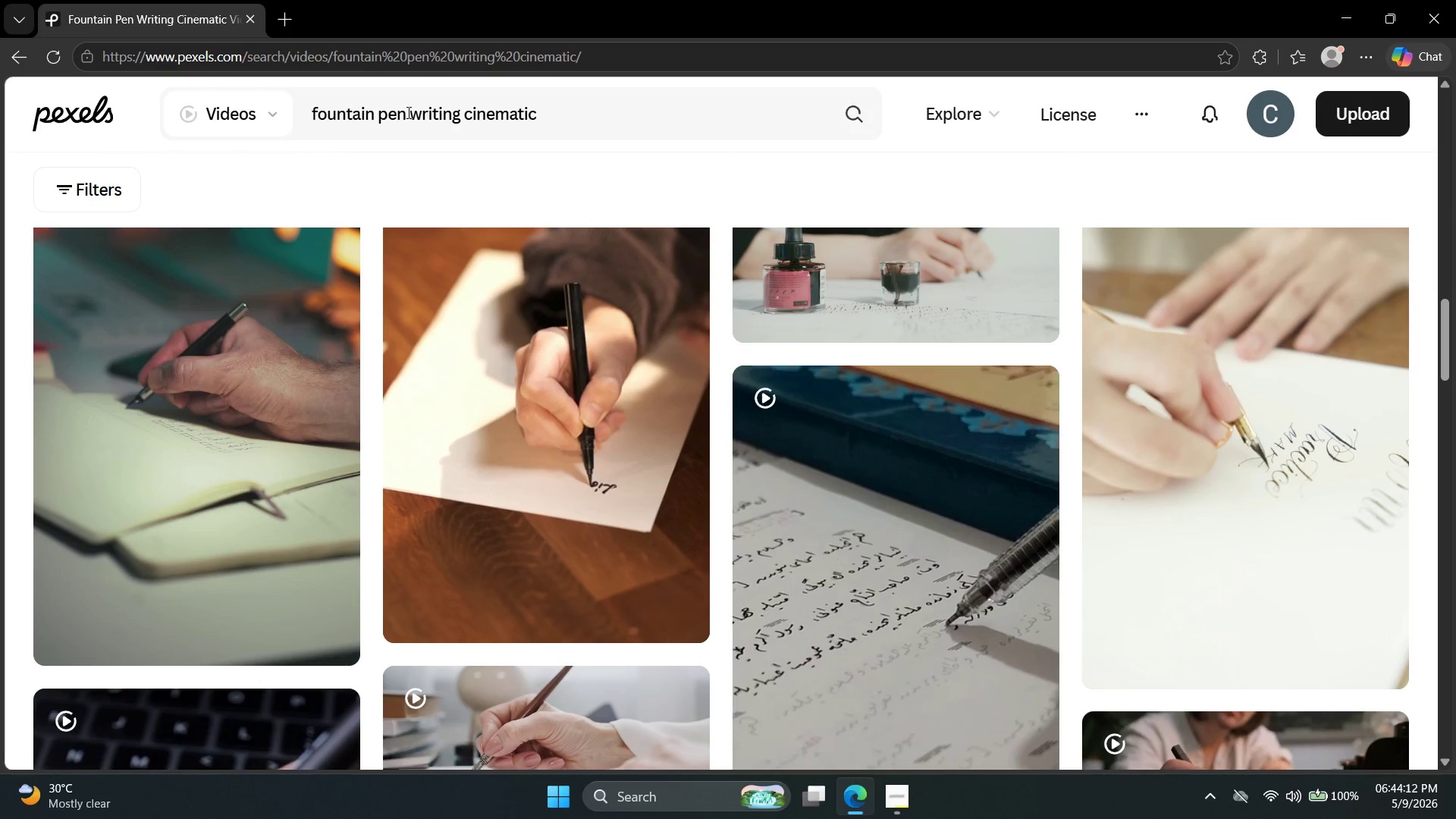 
double_click([407, 112])
 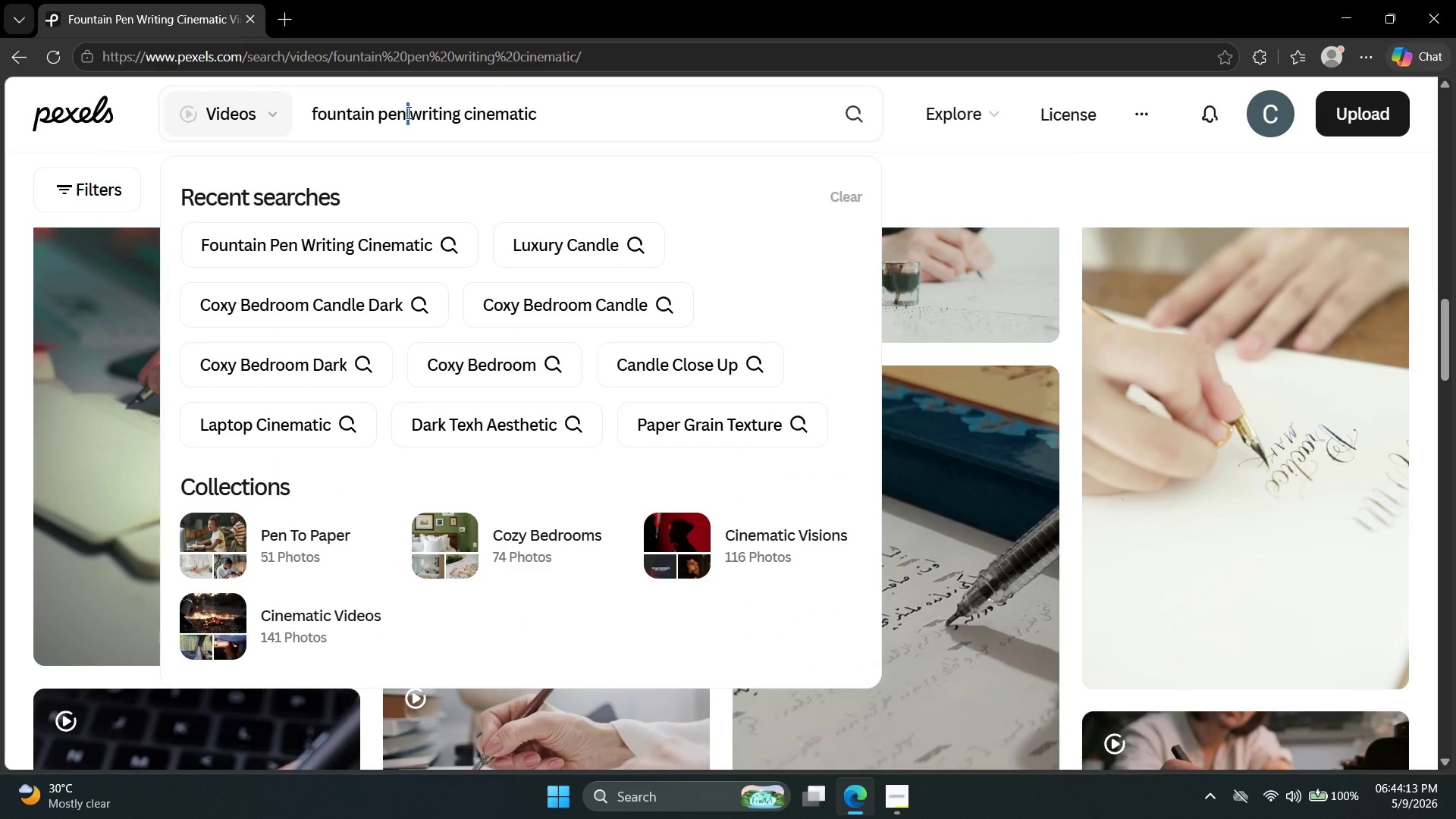 
triple_click([407, 112])
 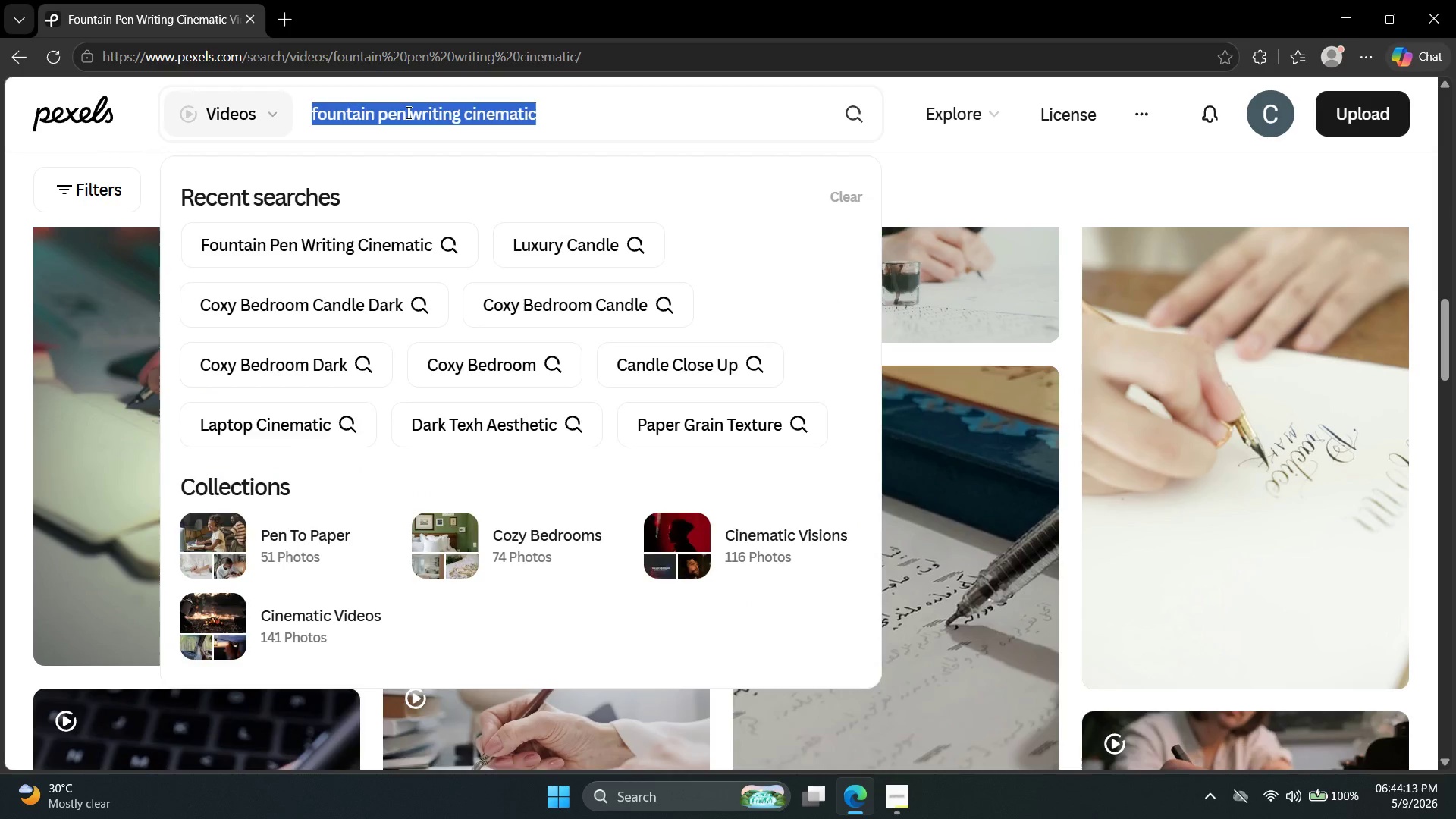 
type(film grain overlays)
 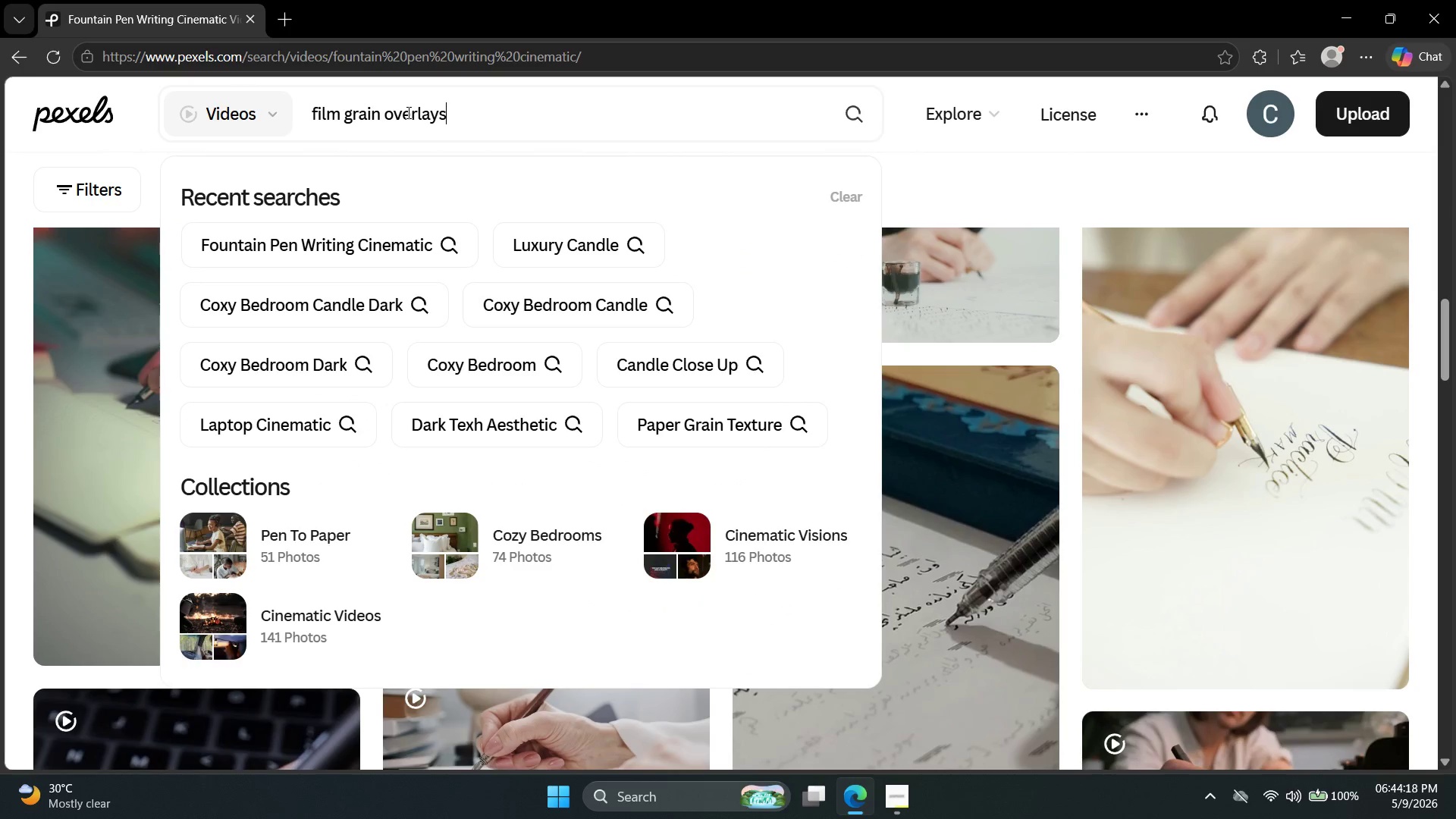 
key(Enter)
 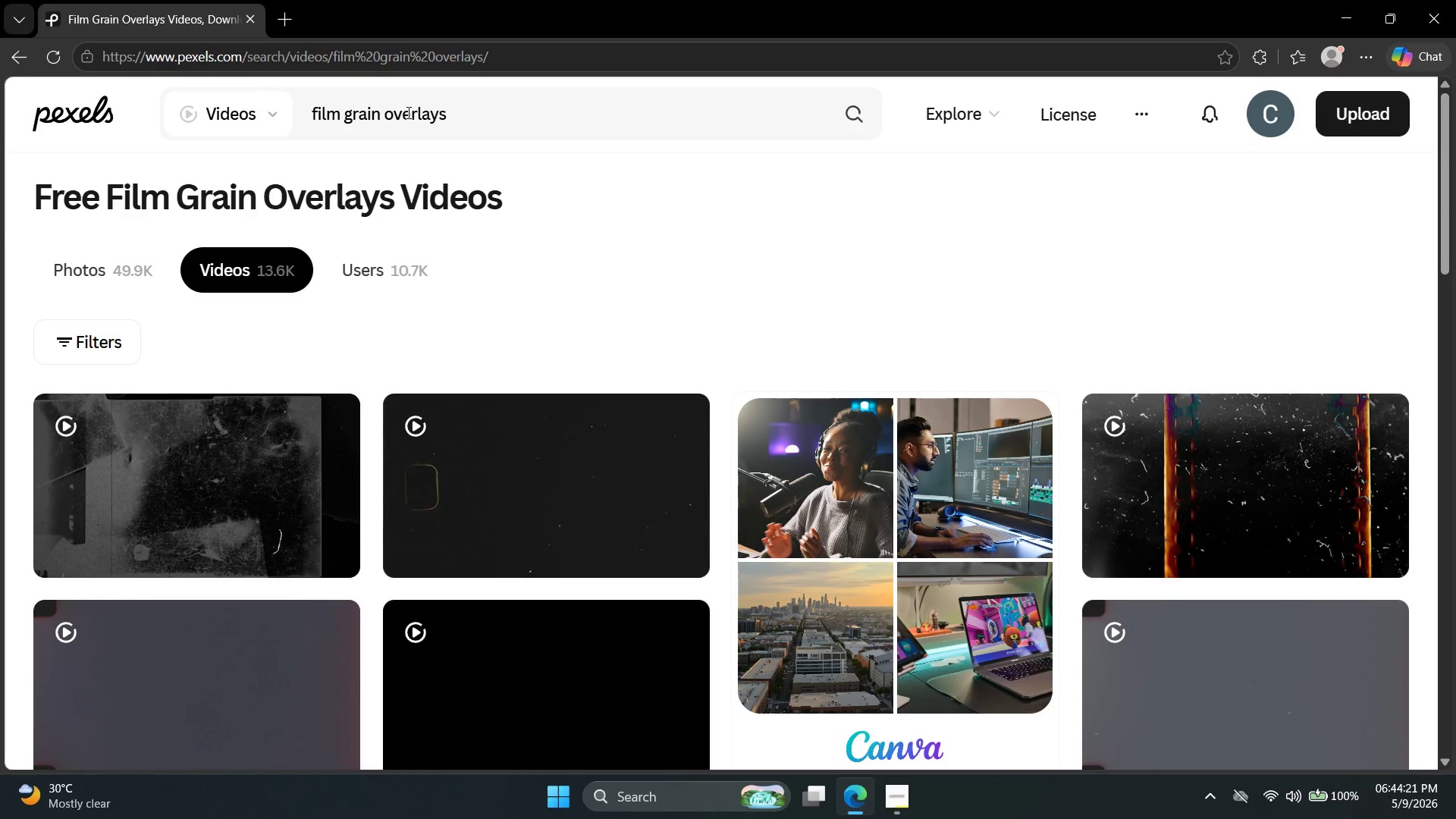 
scroll: coordinate [461, 145], scroll_direction: down, amount: 3.0
 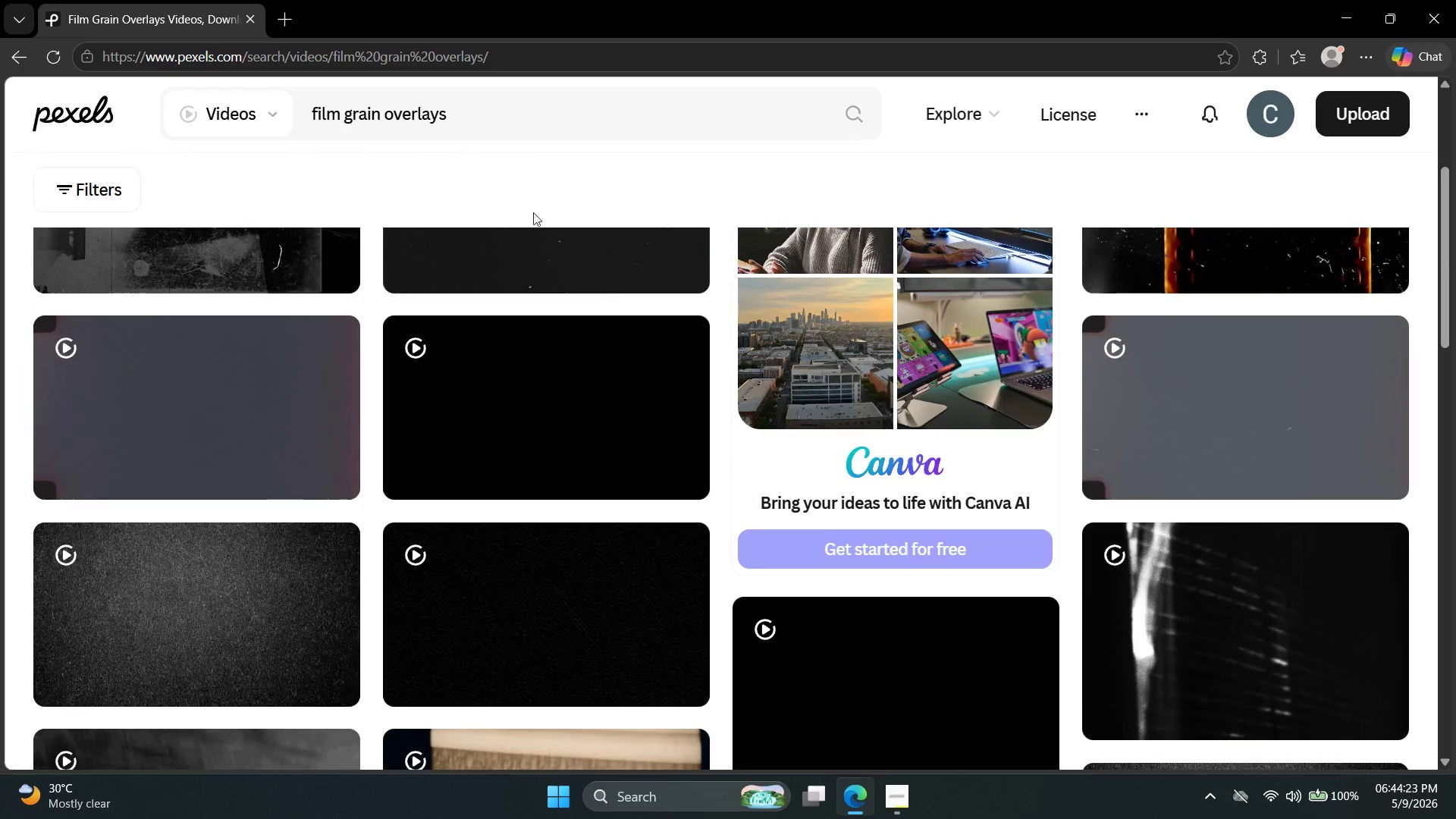 
scroll: coordinate [545, 218], scroll_direction: up, amount: 5.0
 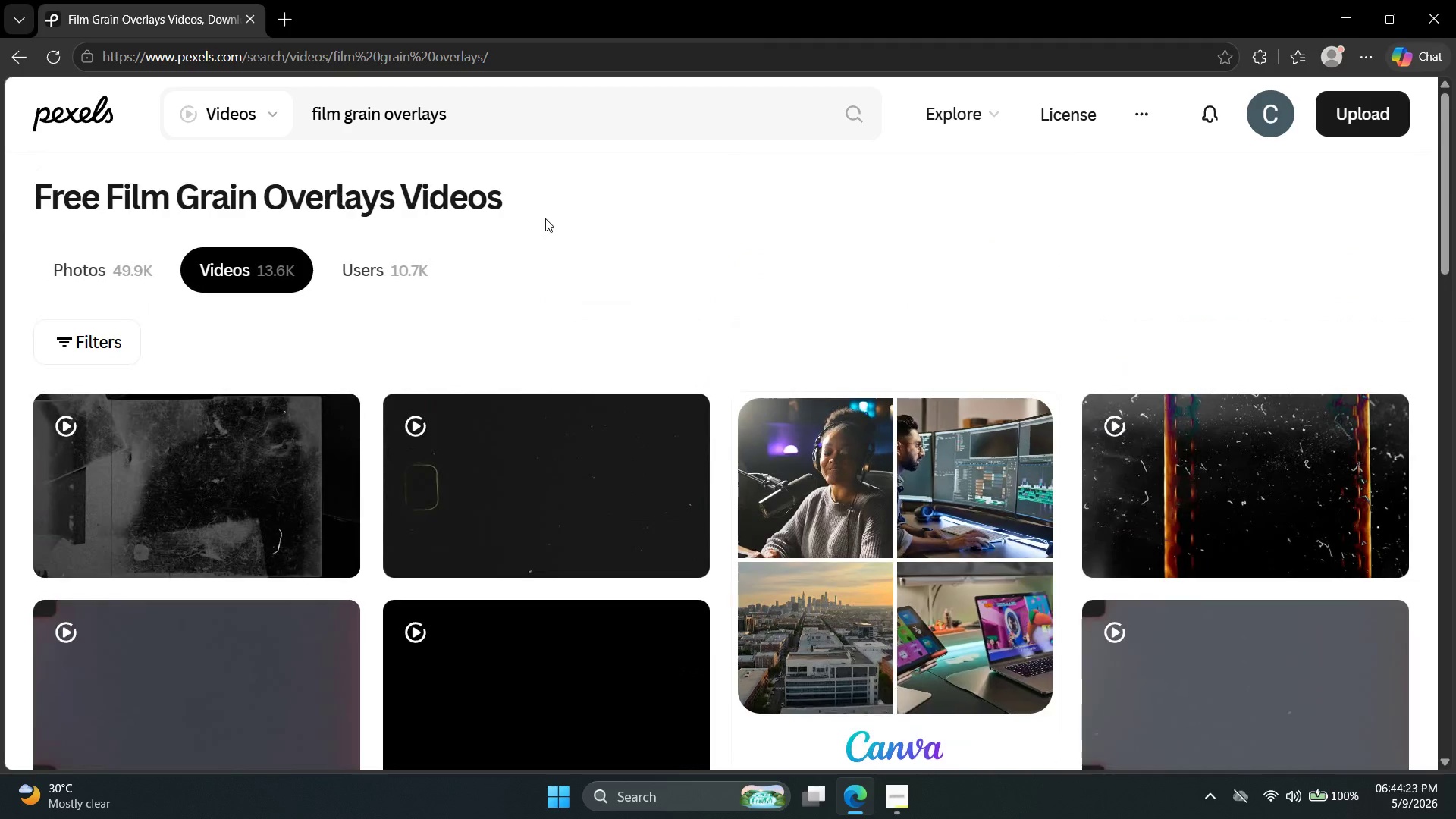 
scroll: coordinate [545, 228], scroll_direction: down, amount: 3.0
 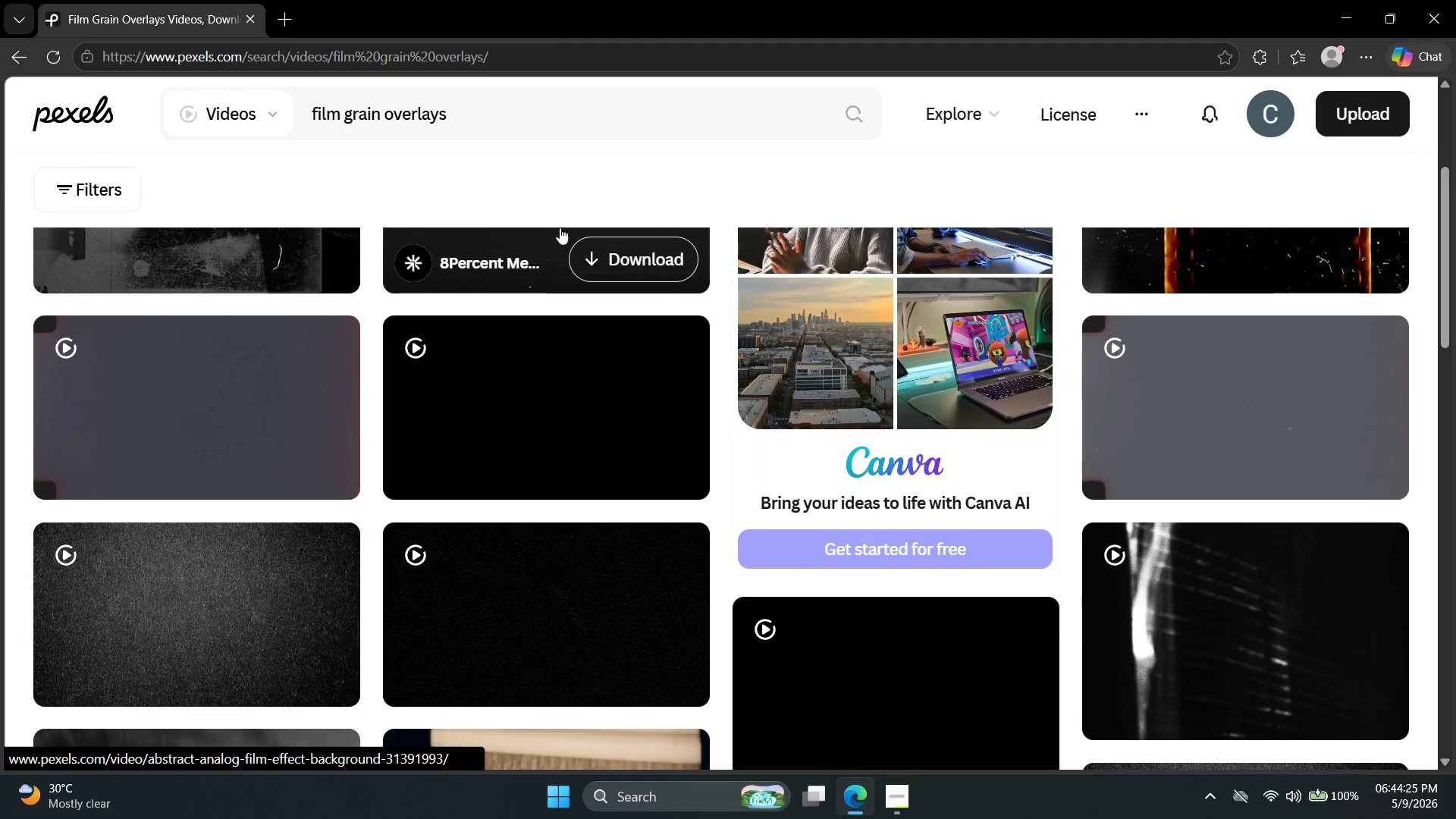 
scroll: coordinate [566, 237], scroll_direction: up, amount: 2.0
 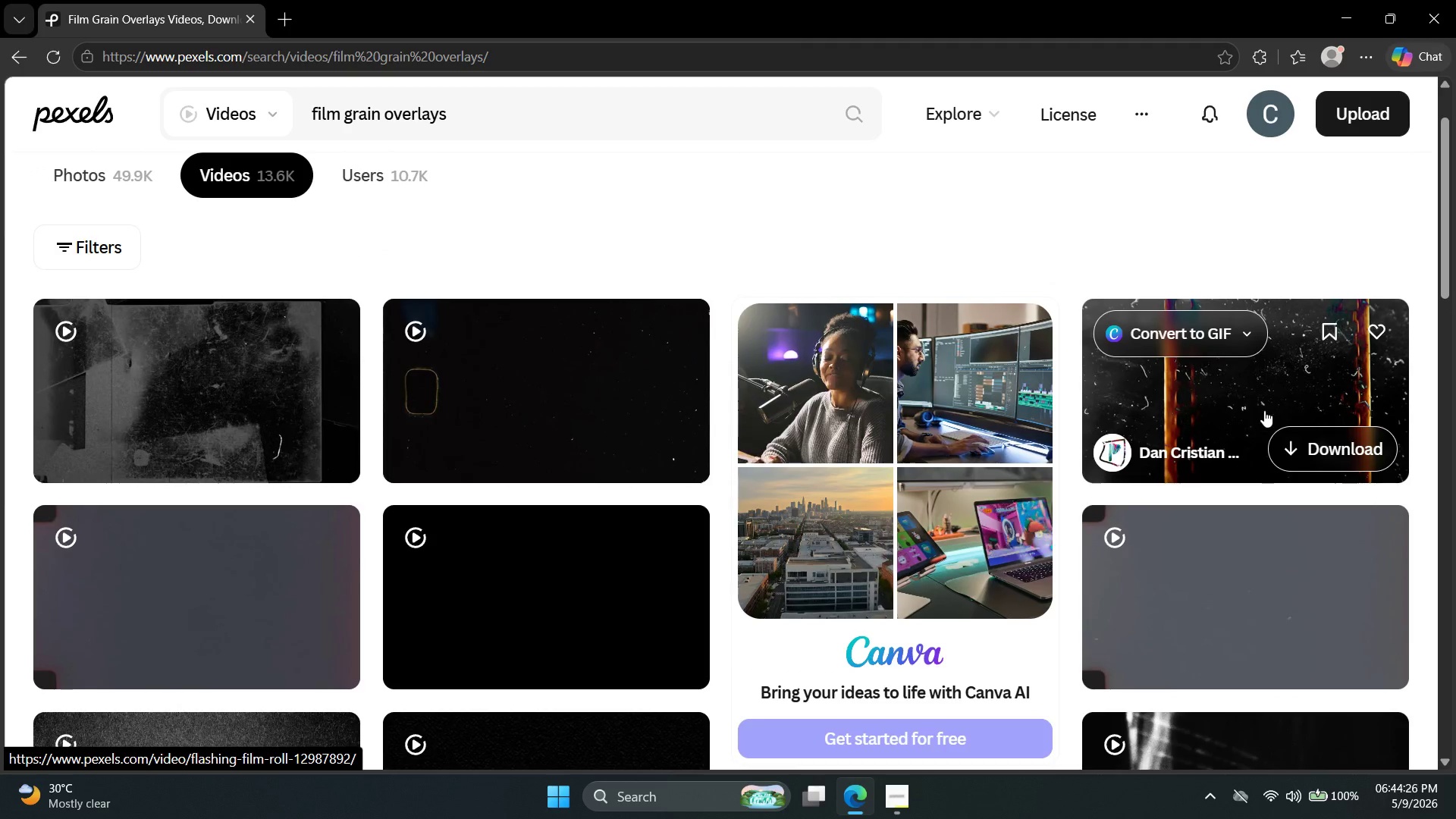 
left_click([1266, 407])
 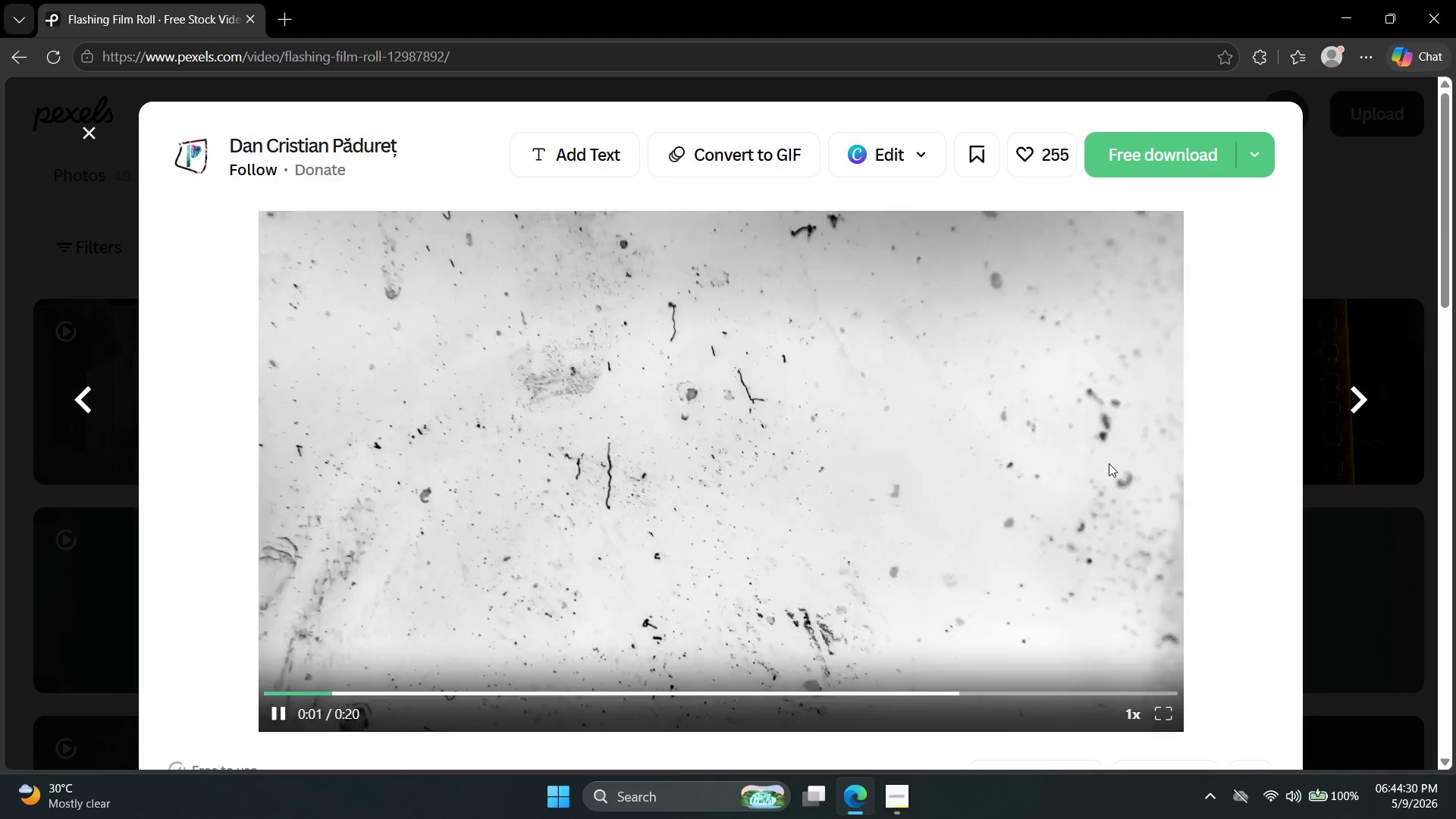 
left_click([1378, 524])
 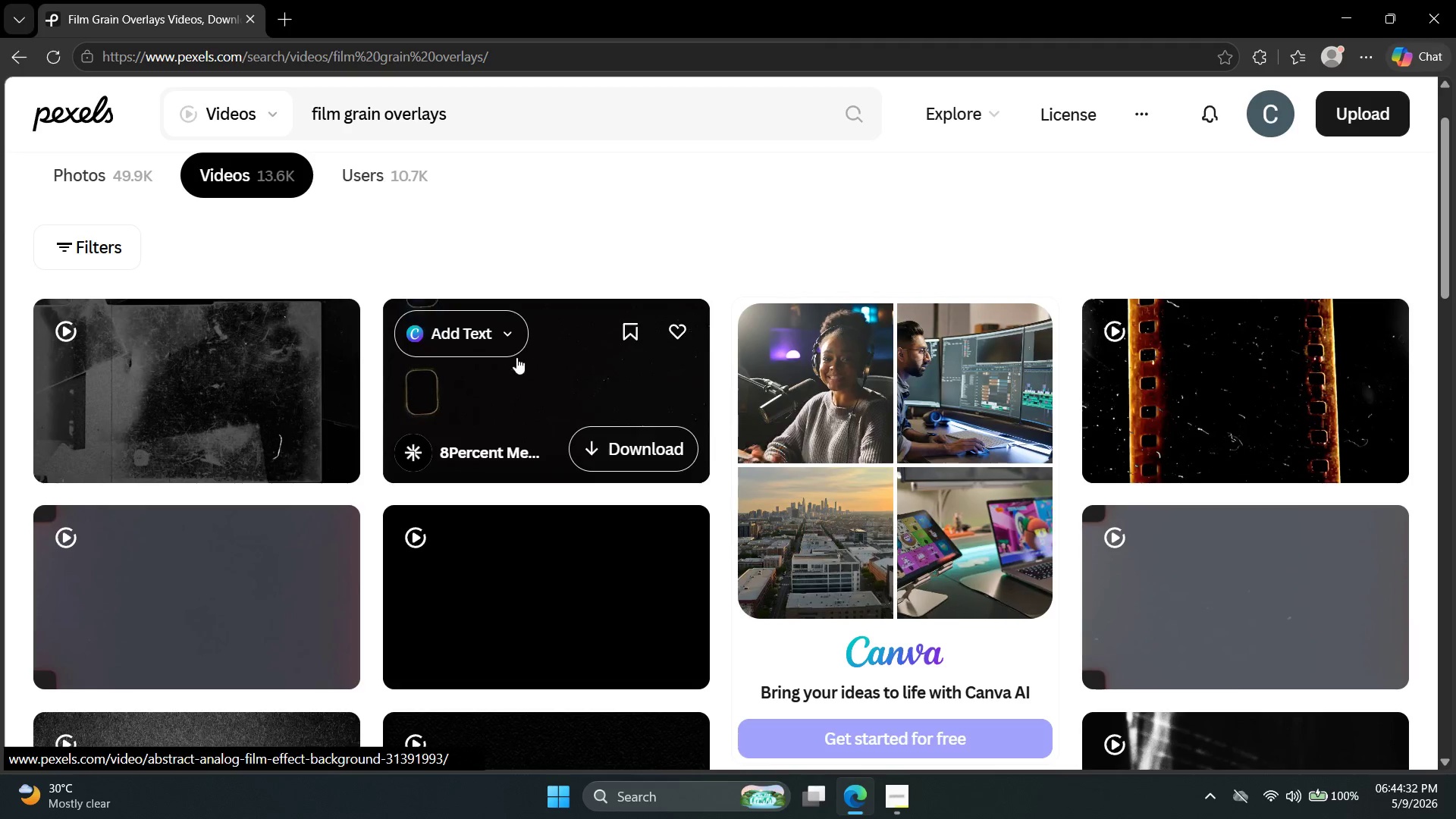 
scroll: coordinate [503, 386], scroll_direction: down, amount: 8.0
 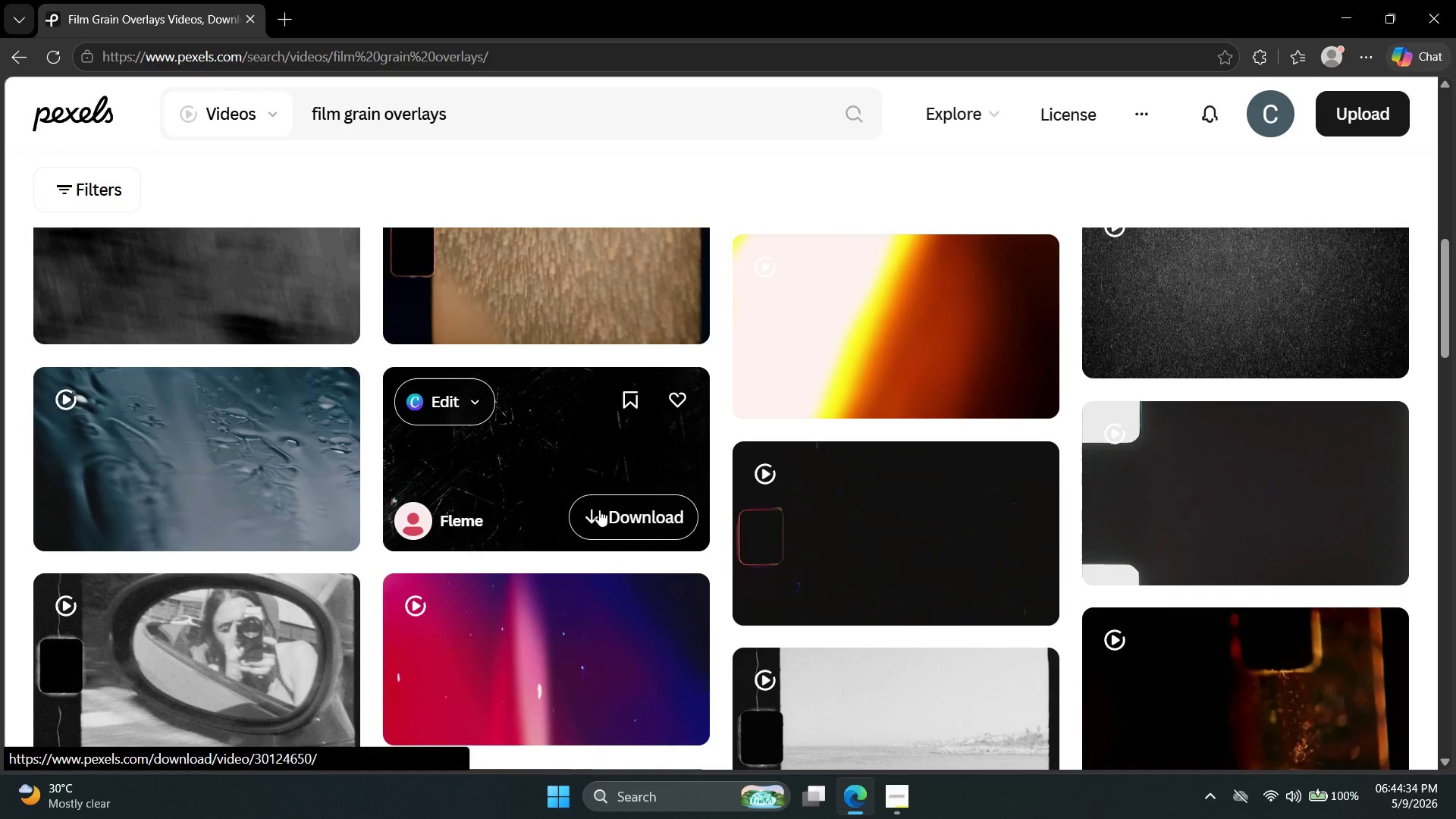 
left_click([546, 437])
 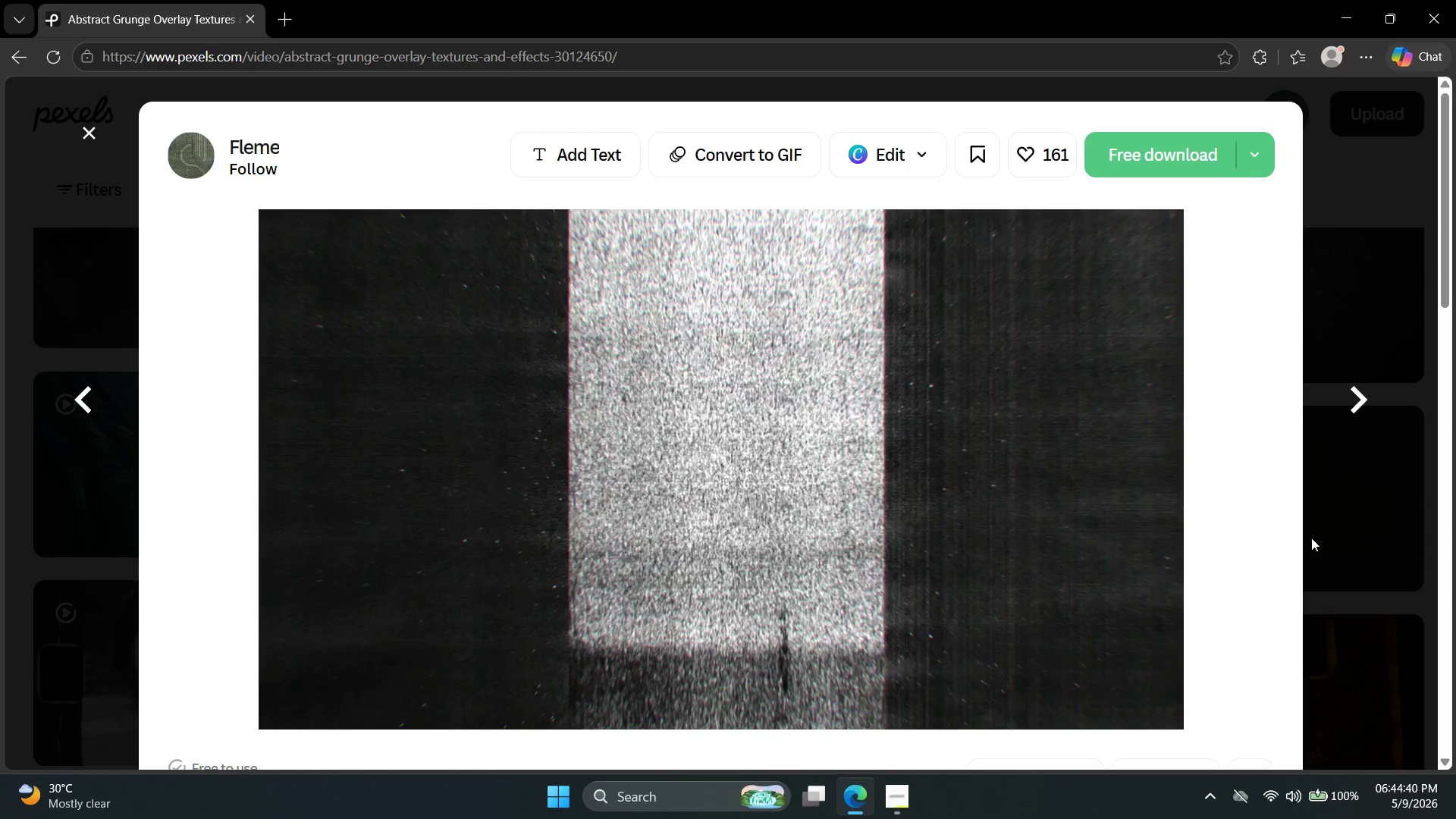 
wait(7.36)
 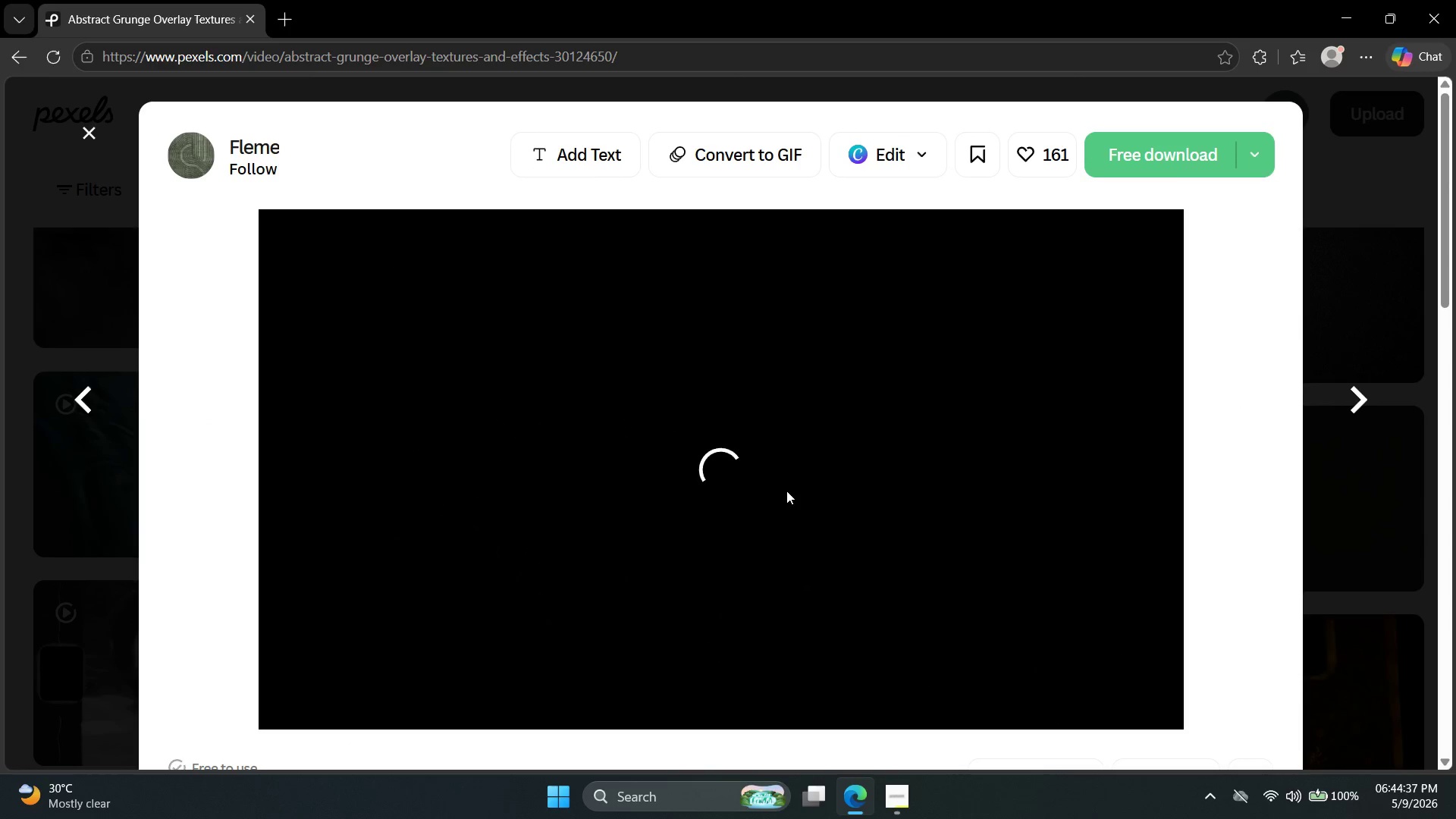 
left_click([1115, 155])
 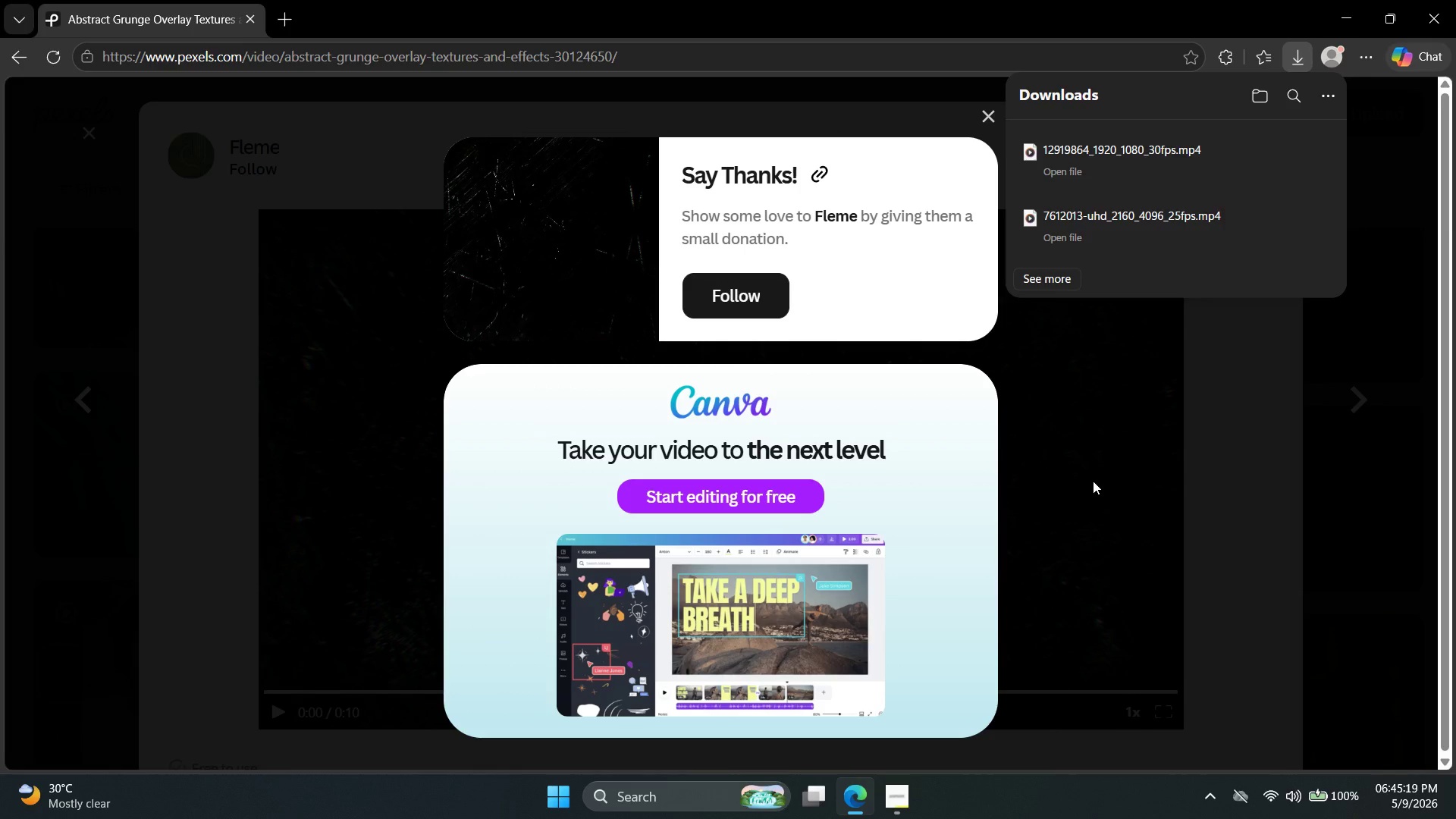 
wait(41.92)
 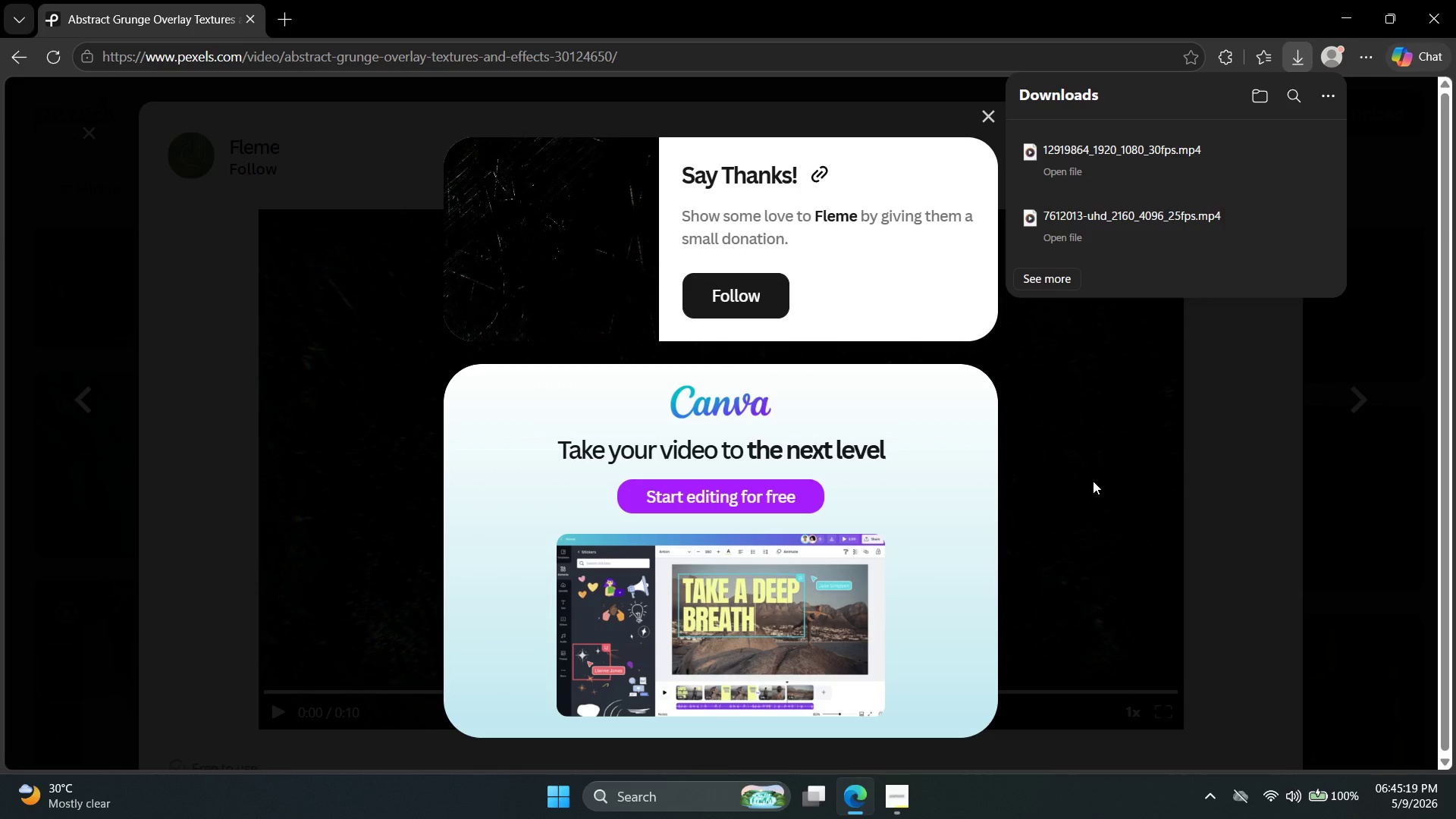 
left_click([1455, 818])
 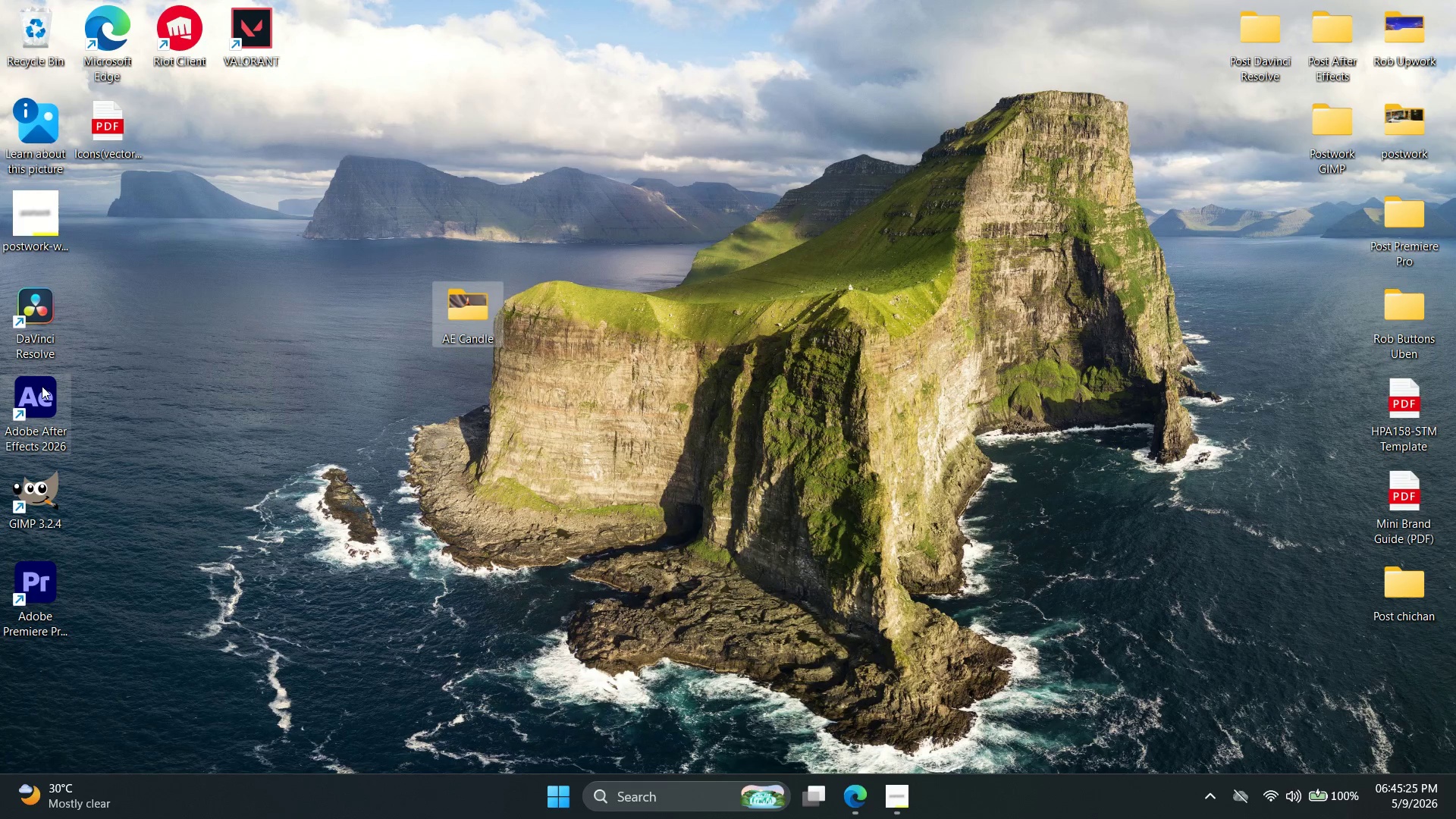 
left_click_drag(start_coordinate=[46, 385], to_coordinate=[49, 384])
 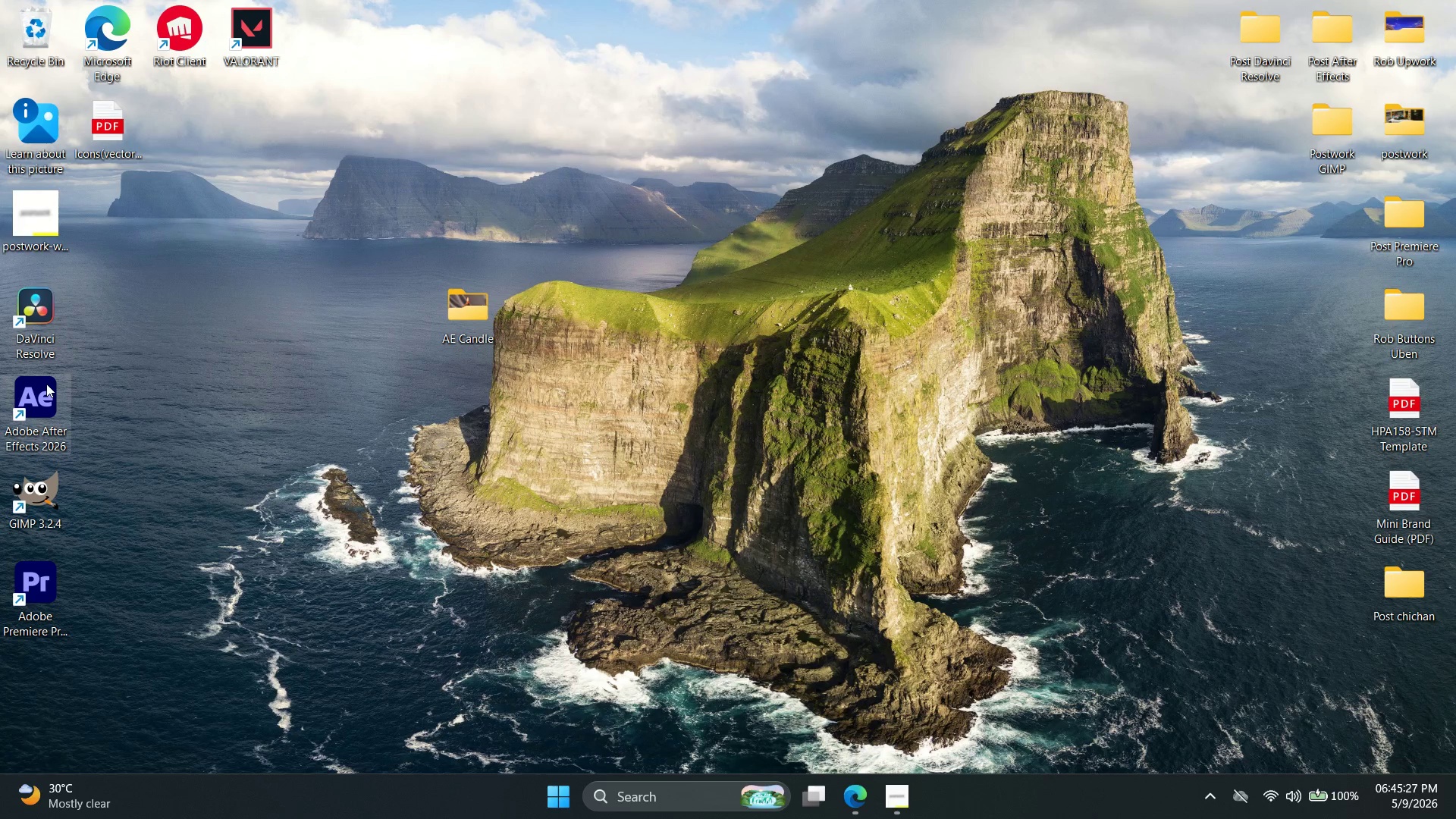 
double_click([46, 384])
 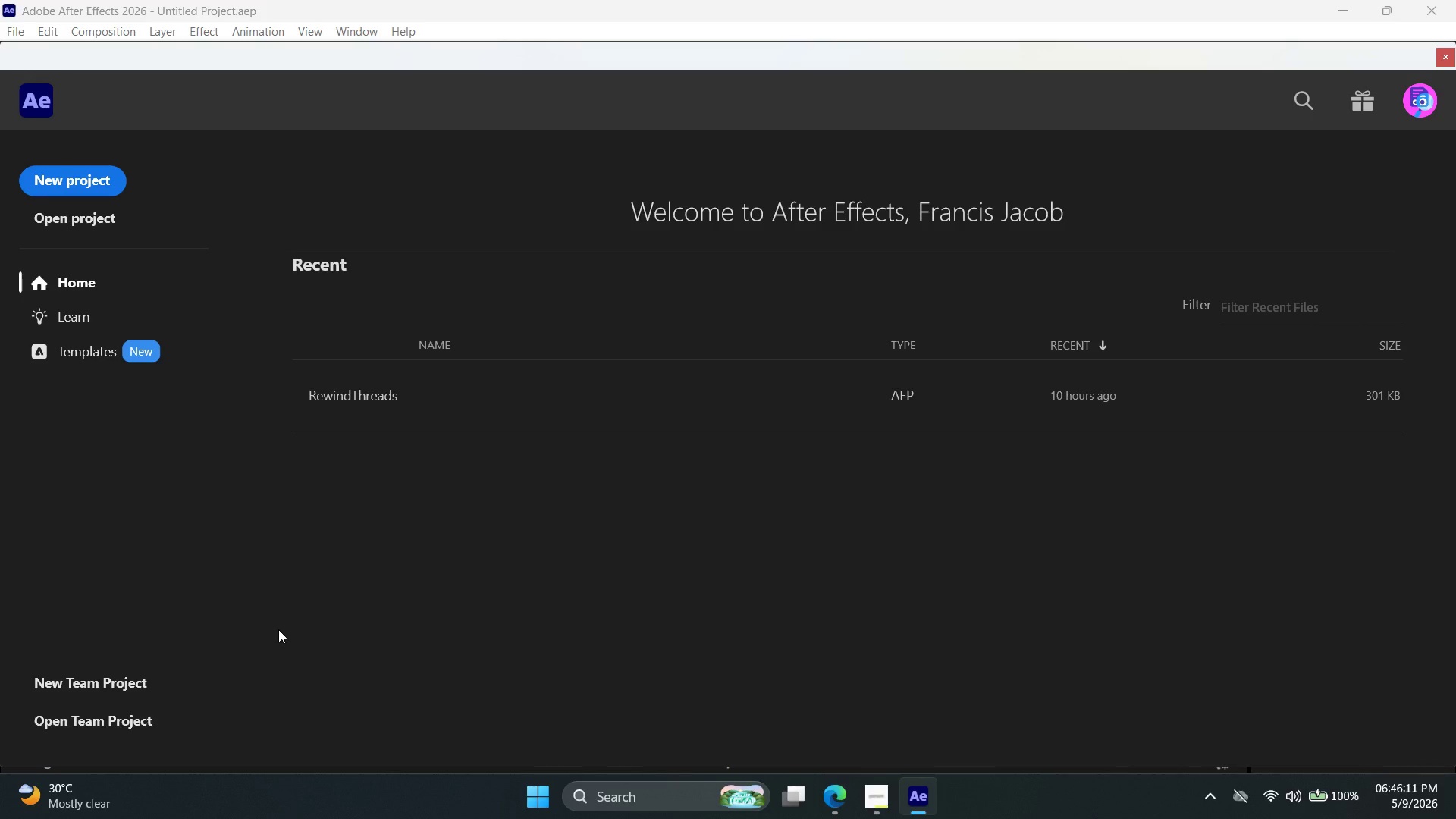 
wait(49.66)
 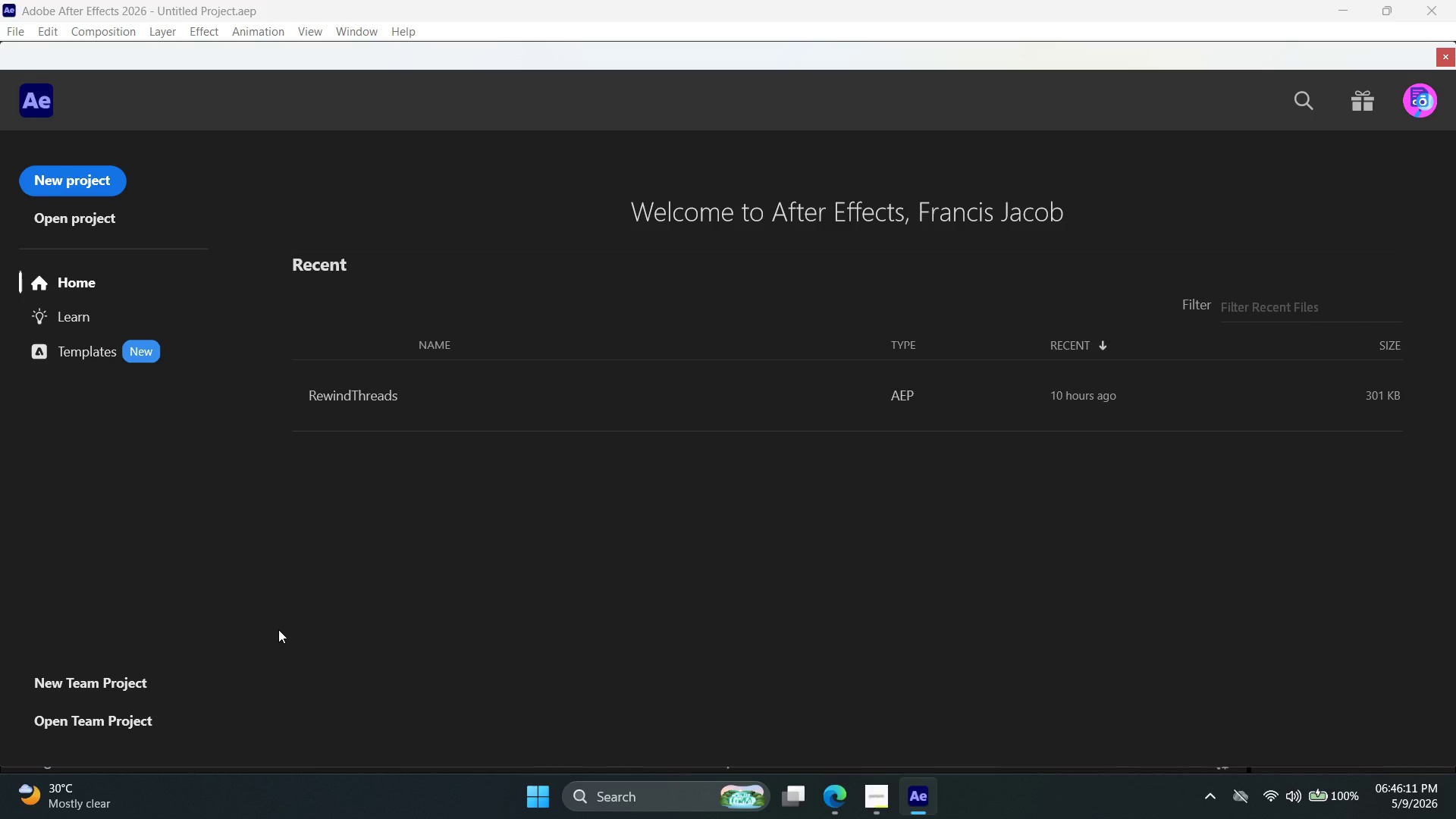 
left_click([555, 347])
 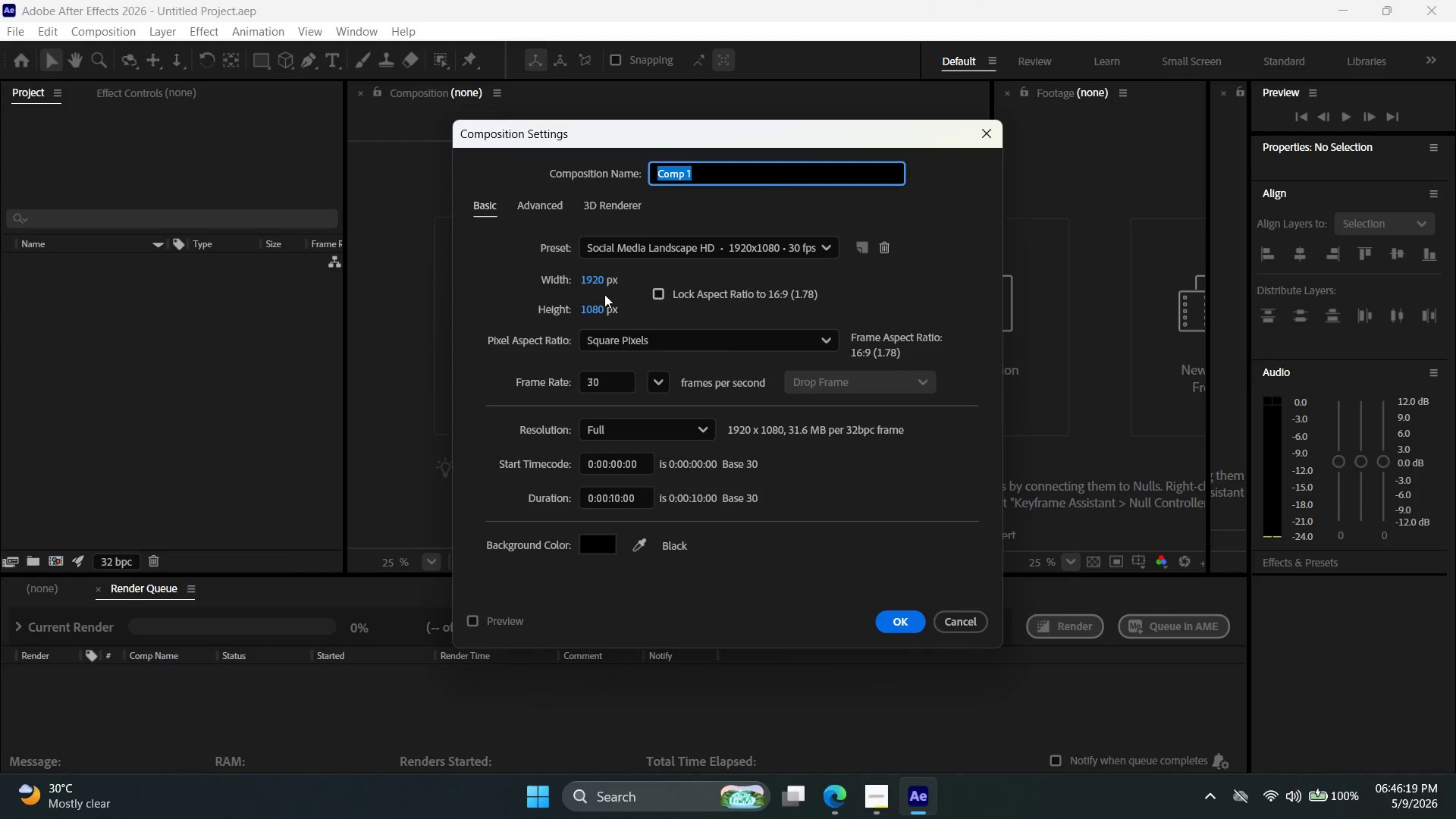 
double_click([599, 283])
 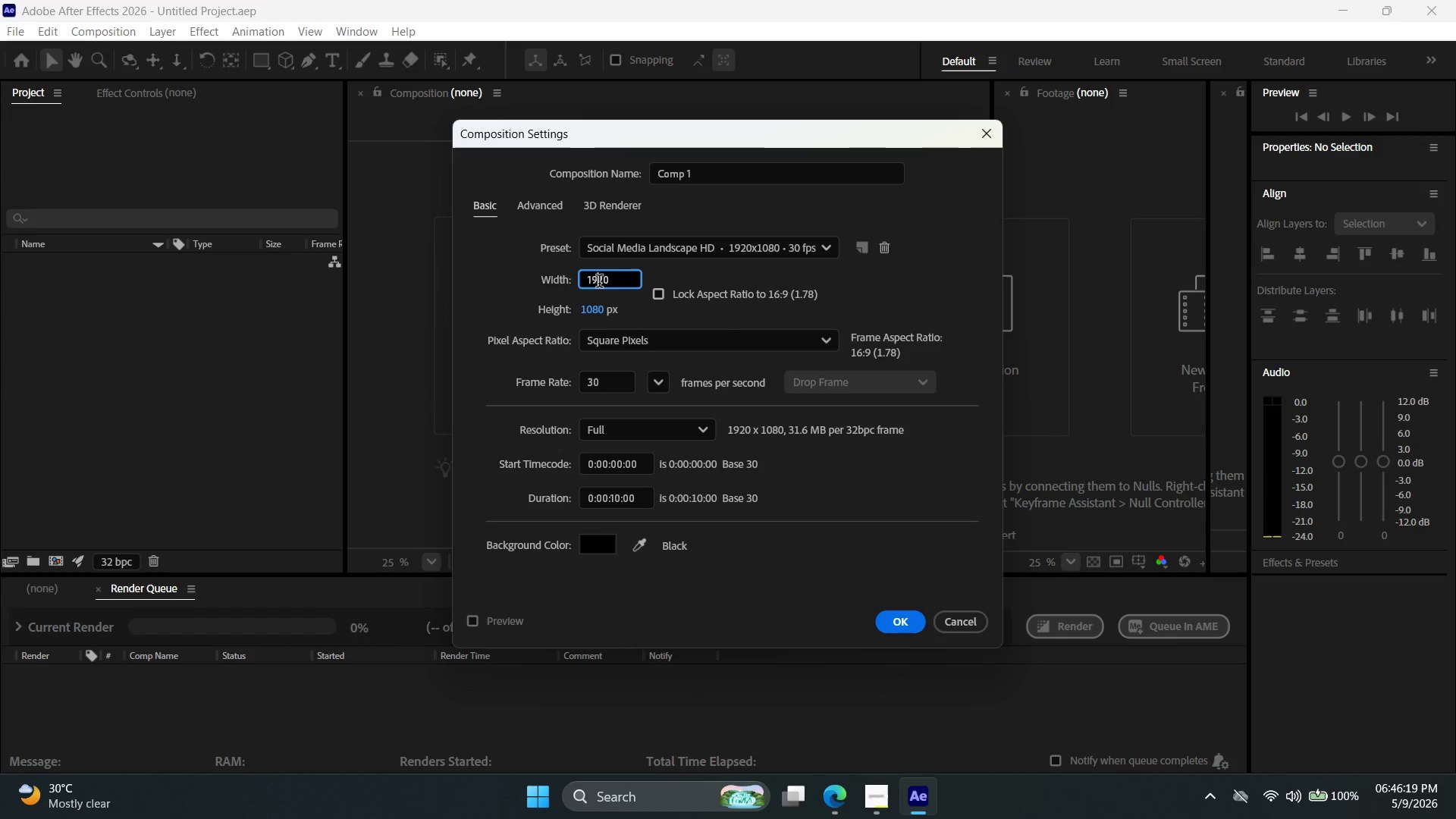 
triple_click([599, 283])
 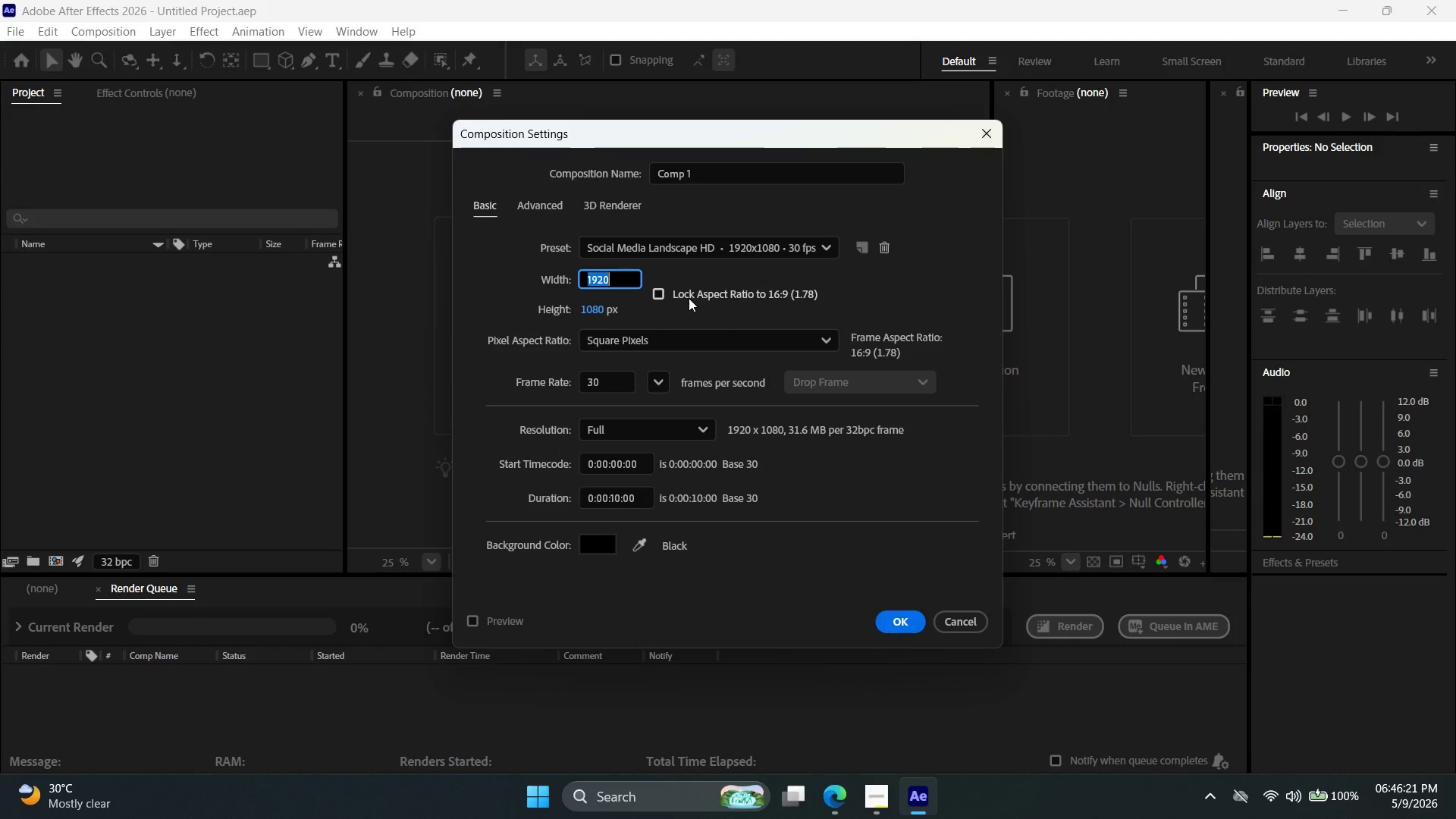 
type(1089)
key(Backspace)
key(Backspace)
type(80)
 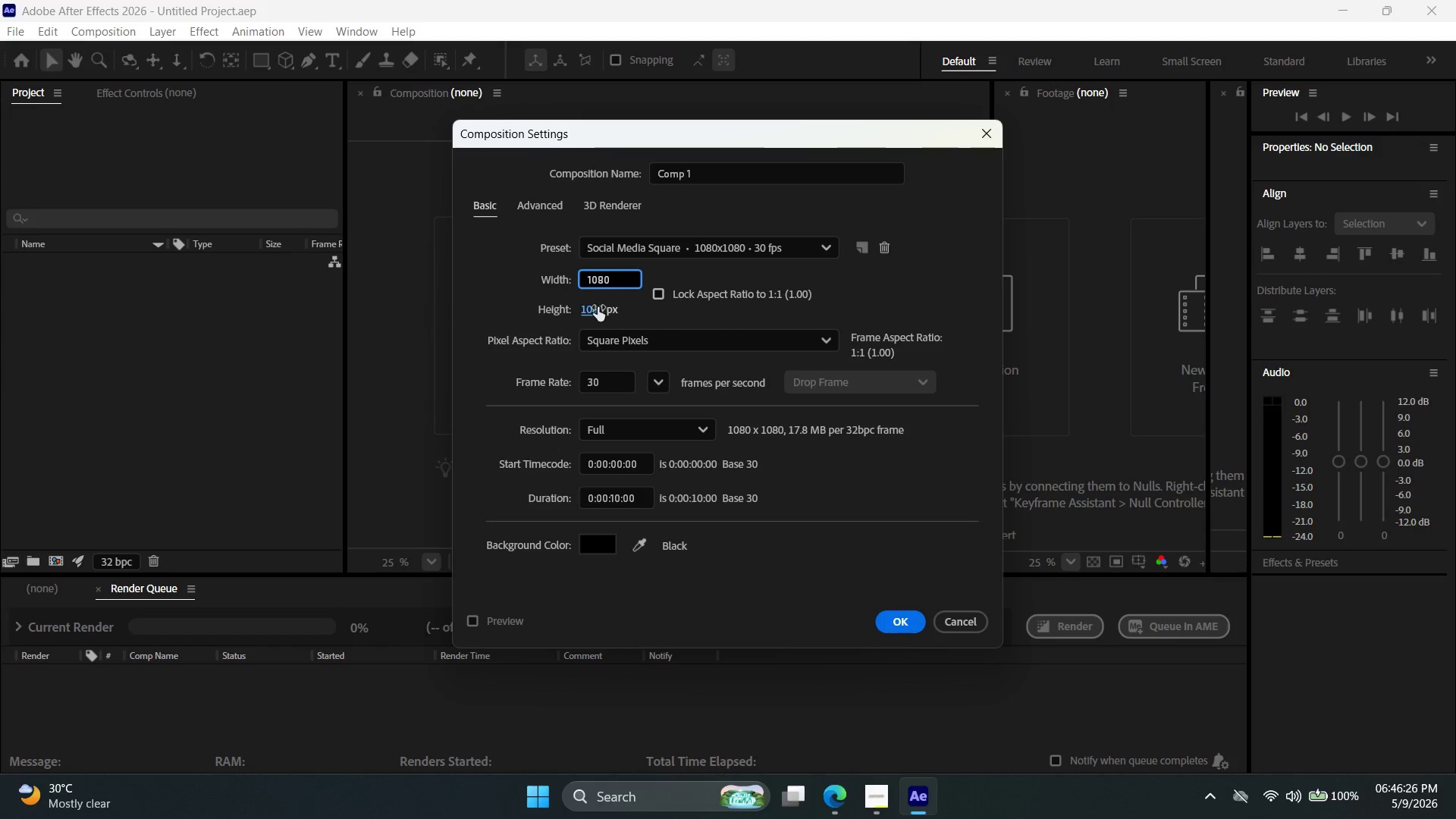 
double_click([592, 310])
 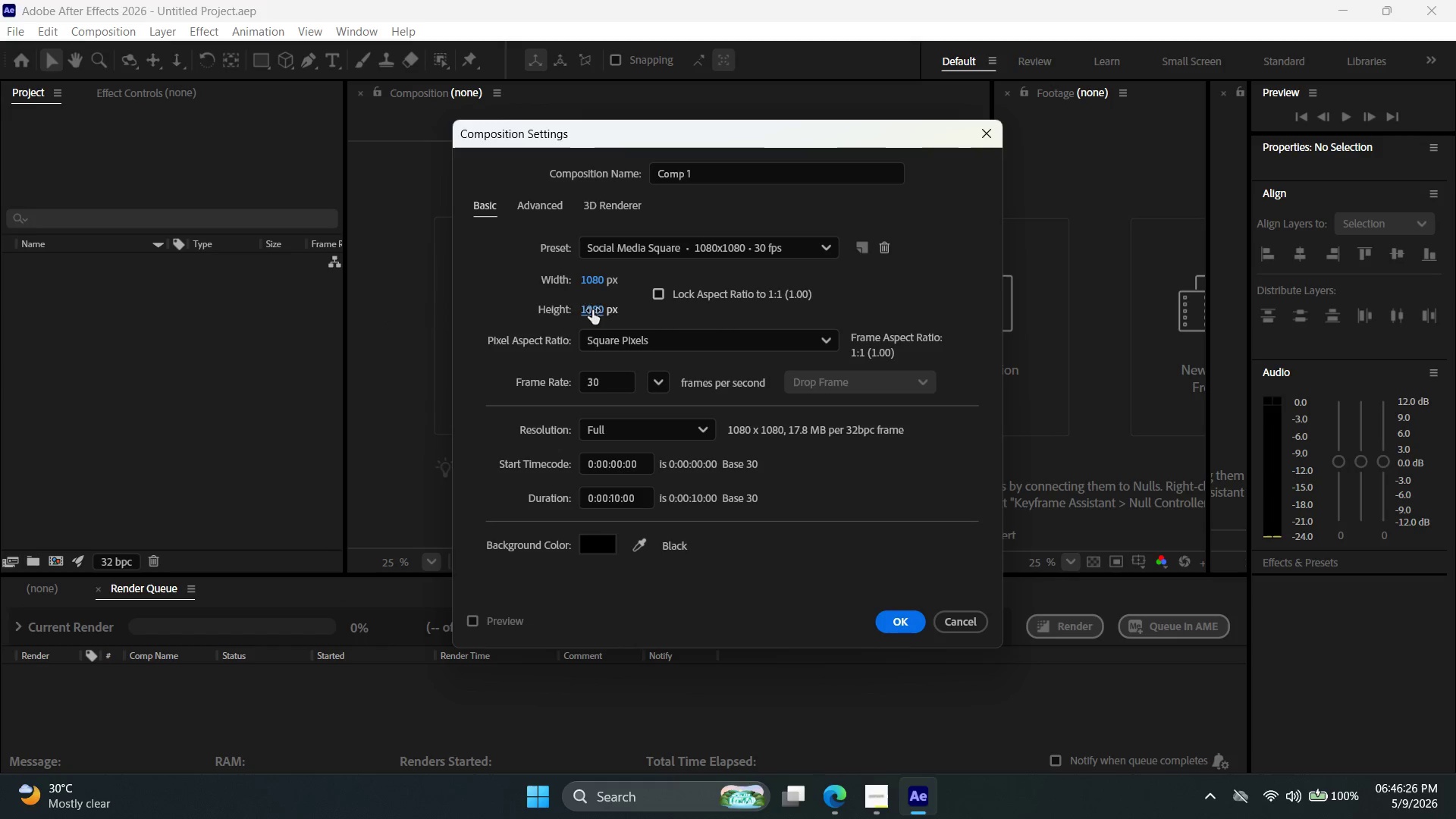 
triple_click([592, 310])
 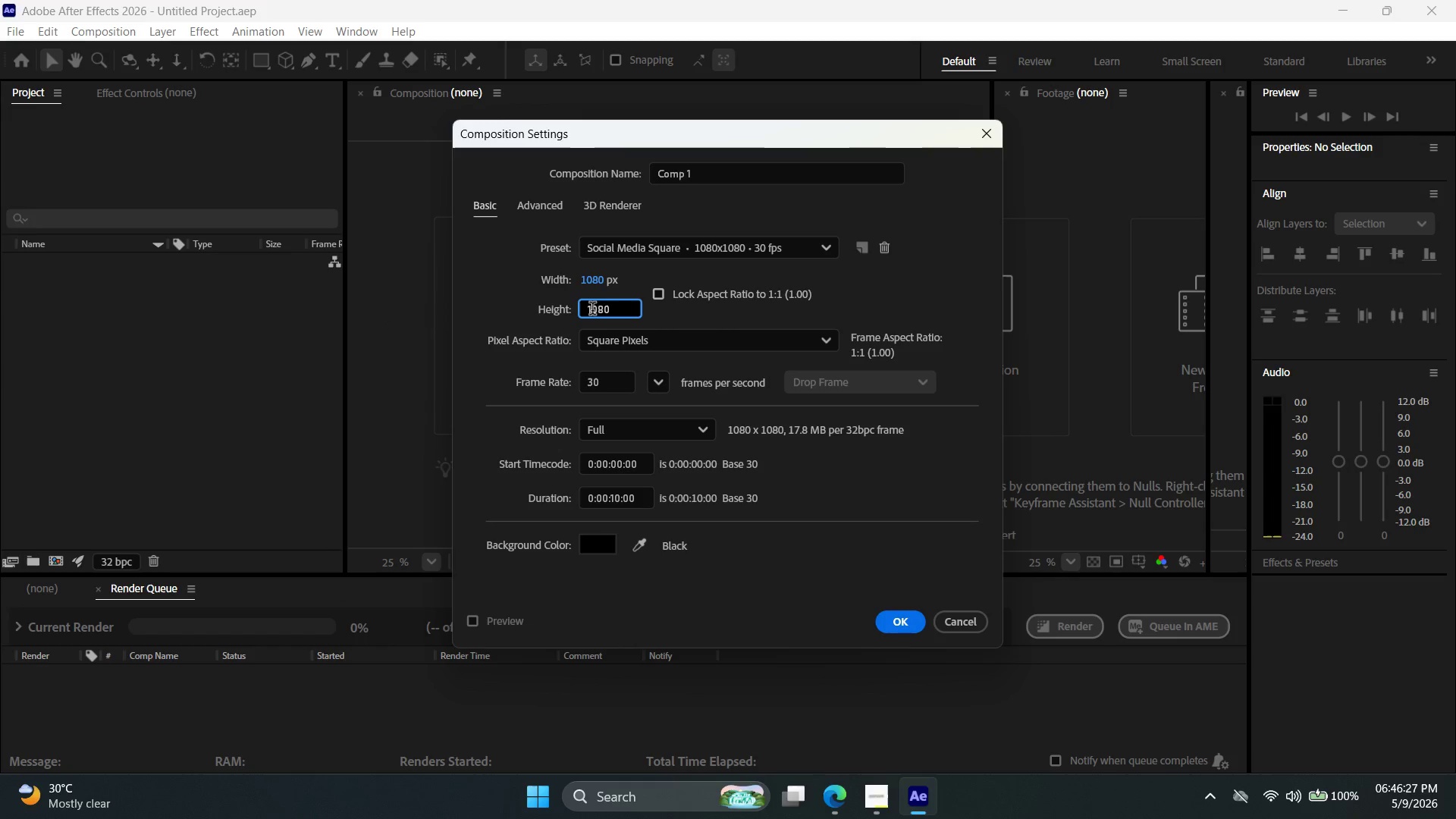 
triple_click([592, 310])
 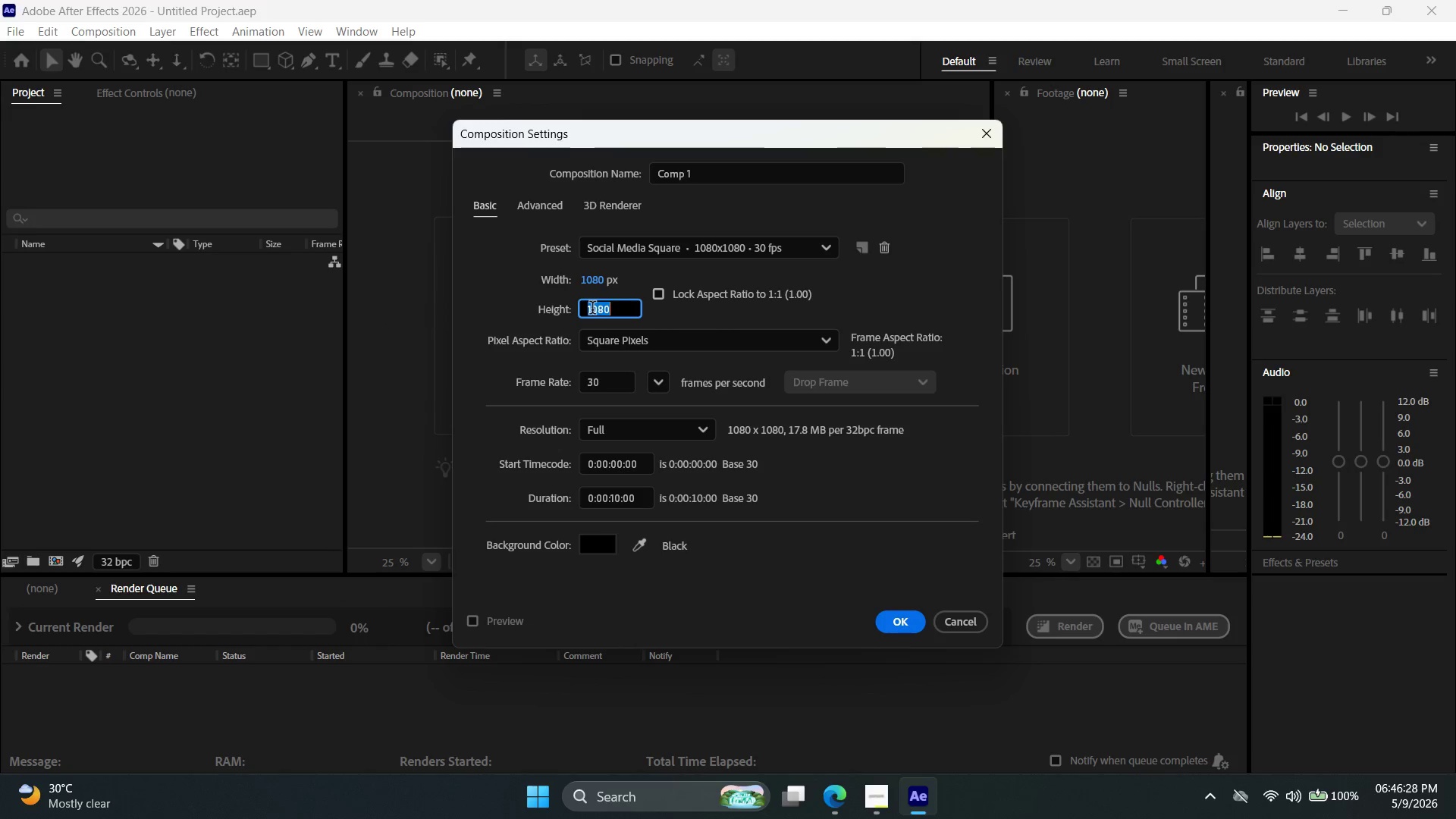 
type(1920)
 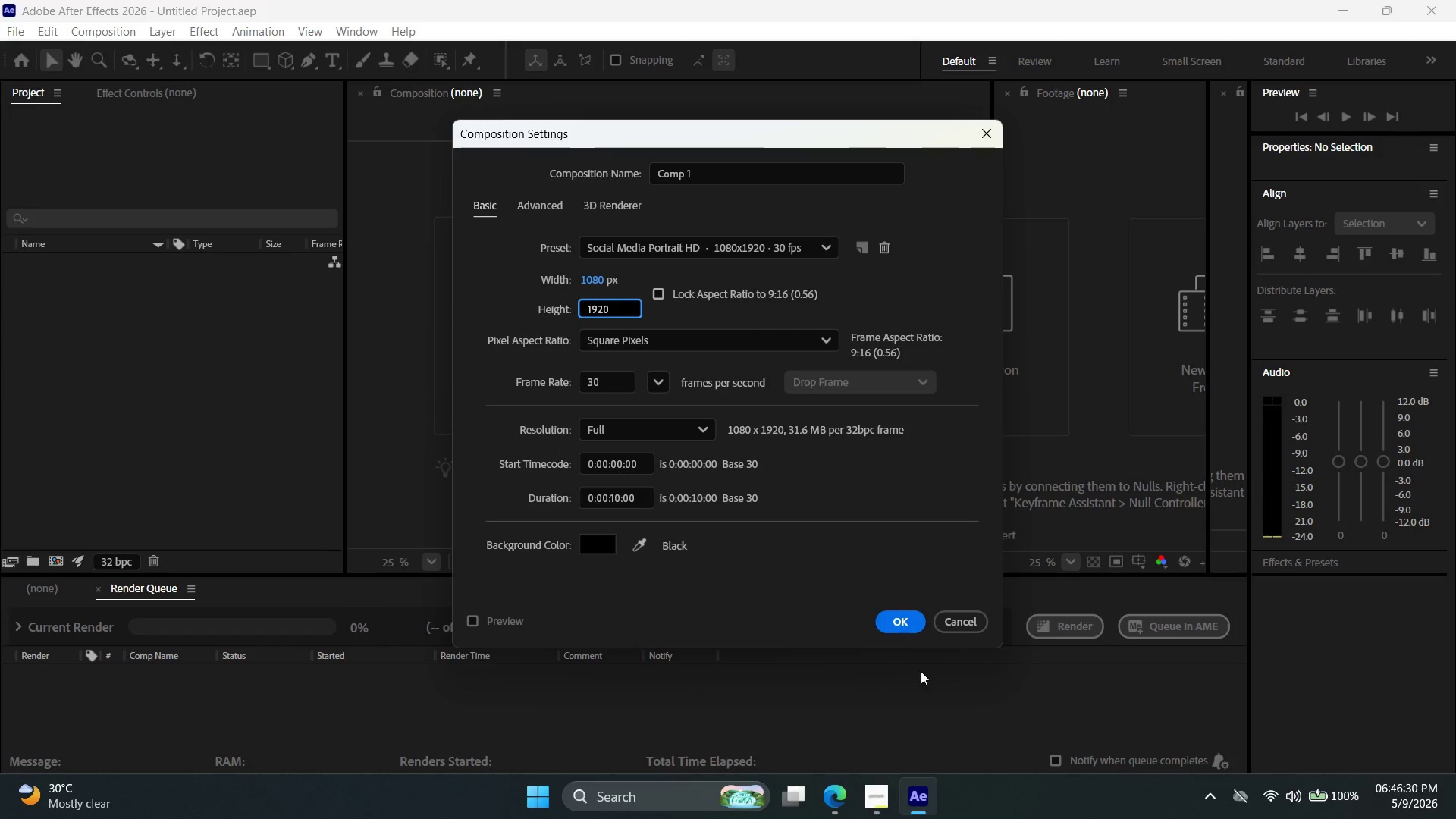 
left_click([836, 806])
 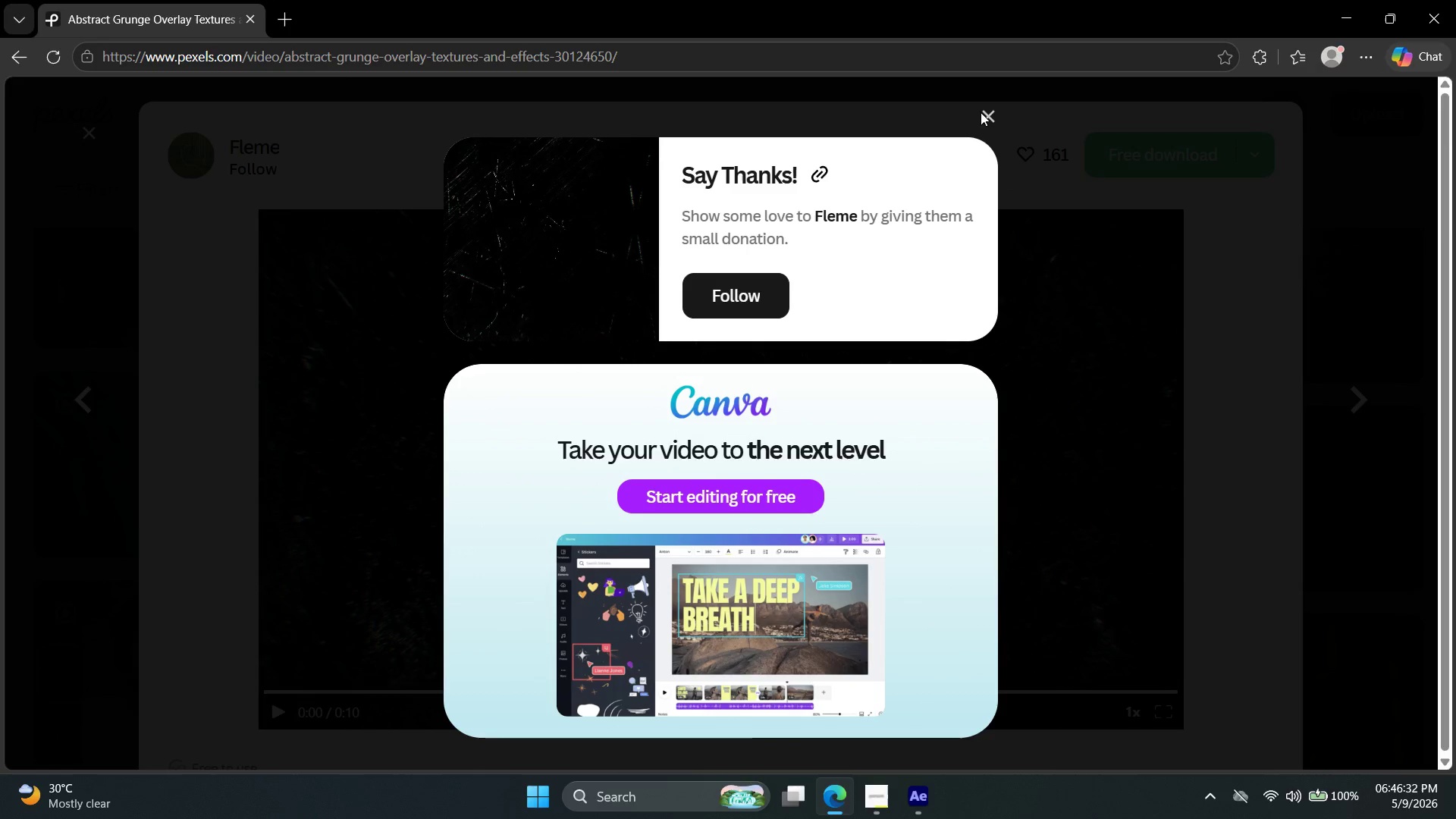 
left_click_drag(start_coordinate=[1001, 121], to_coordinate=[997, 123])
 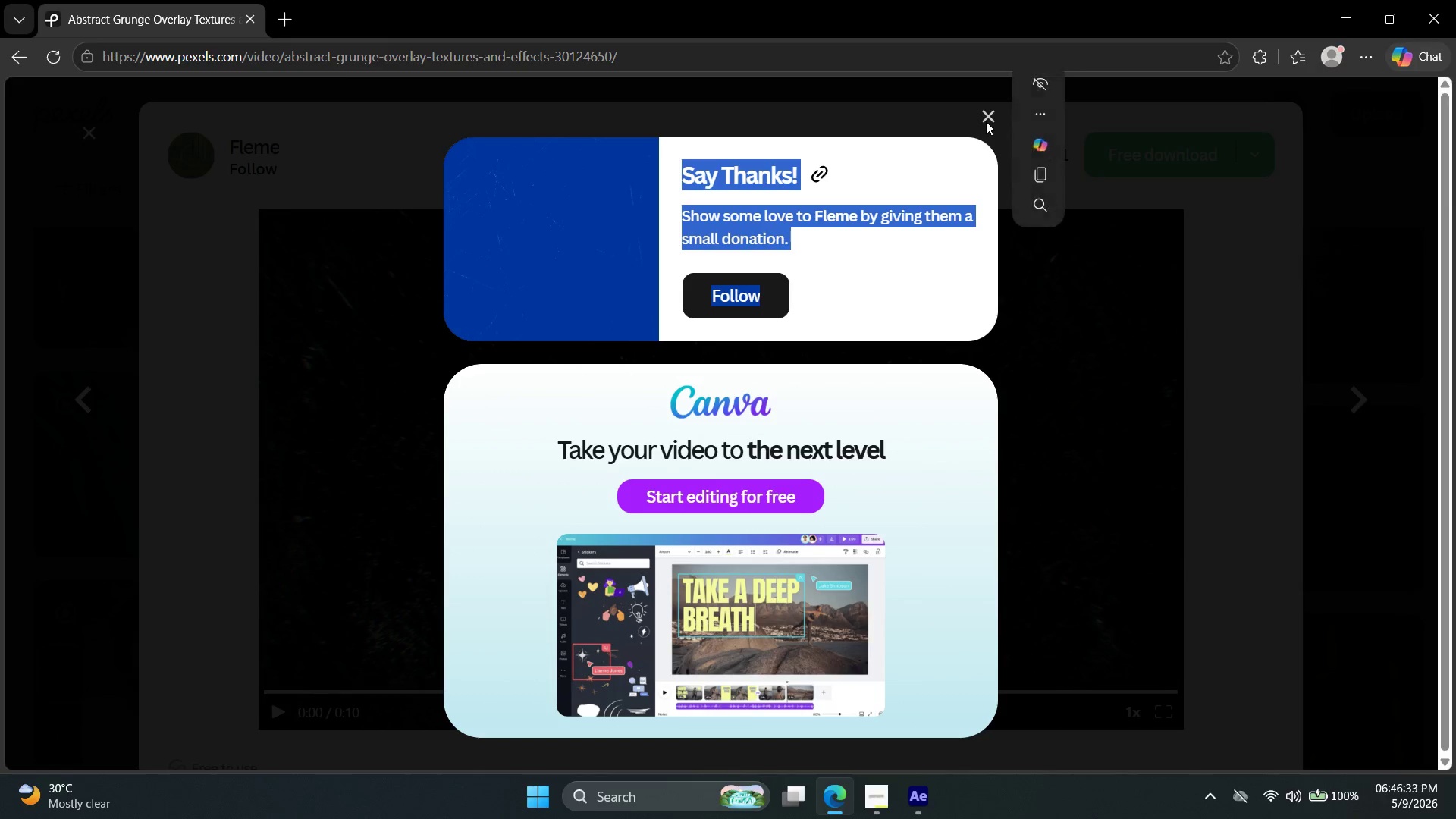 
double_click([986, 121])